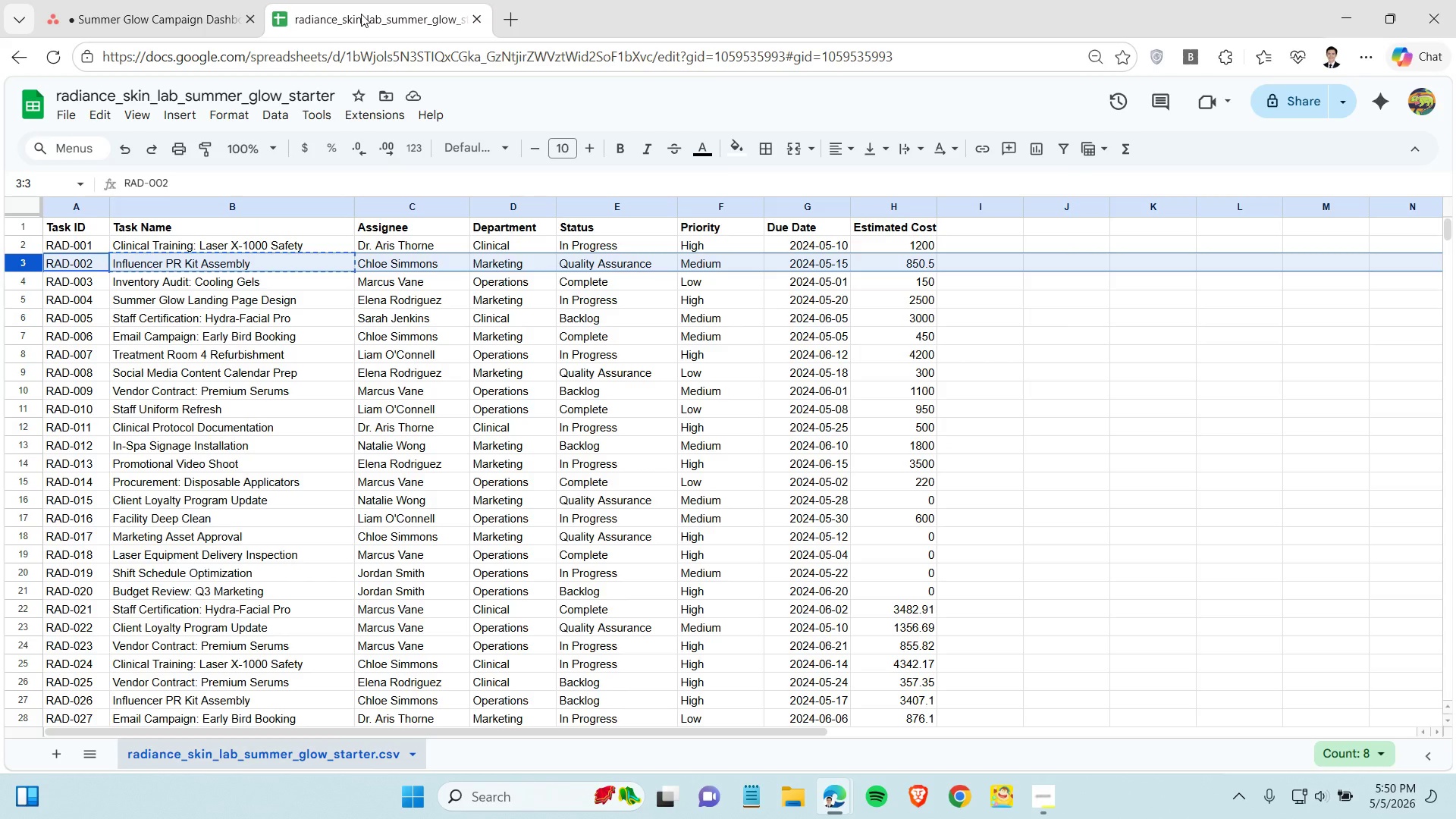 
left_click([361, 14])
 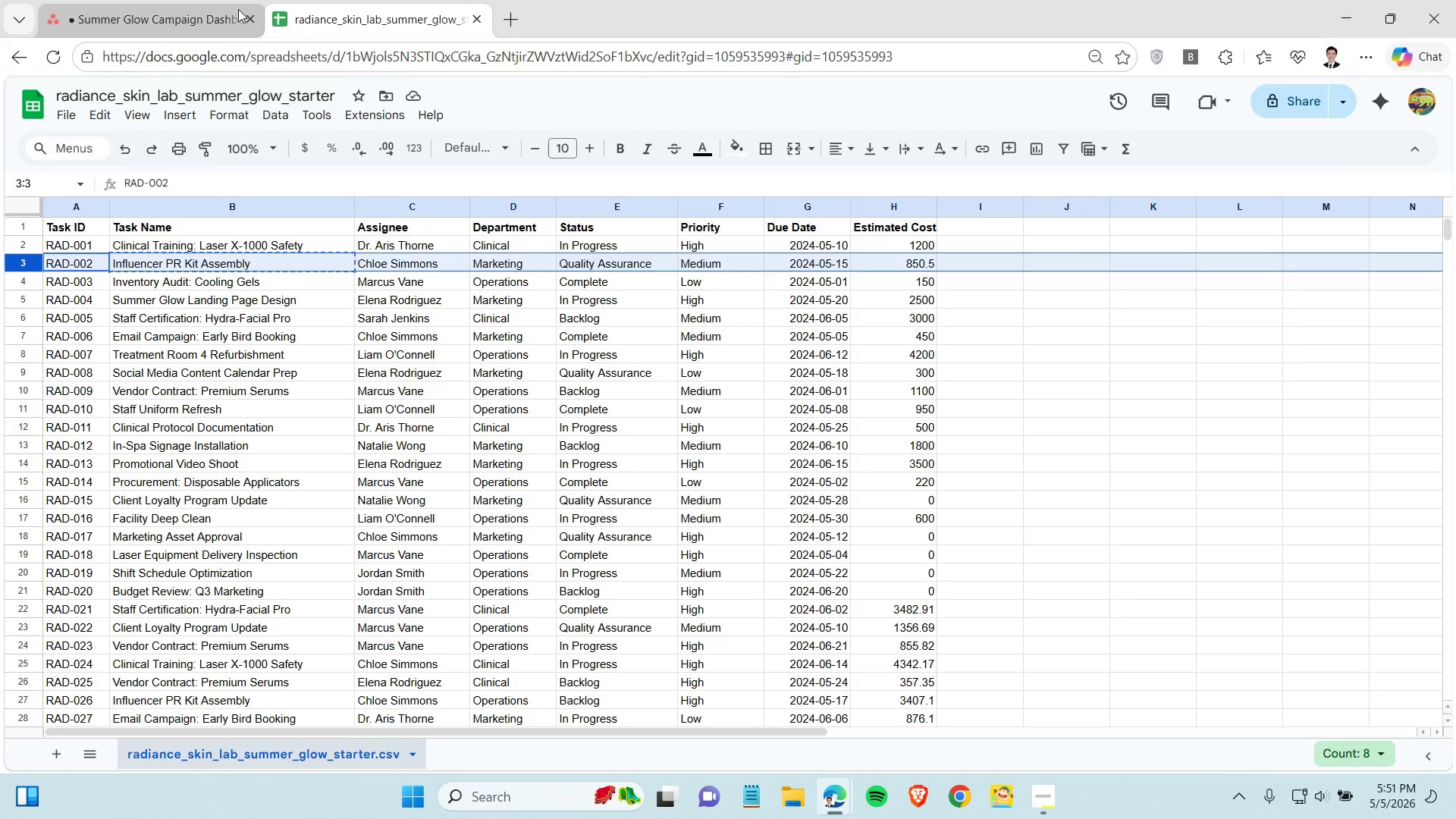 
left_click([156, 0])
 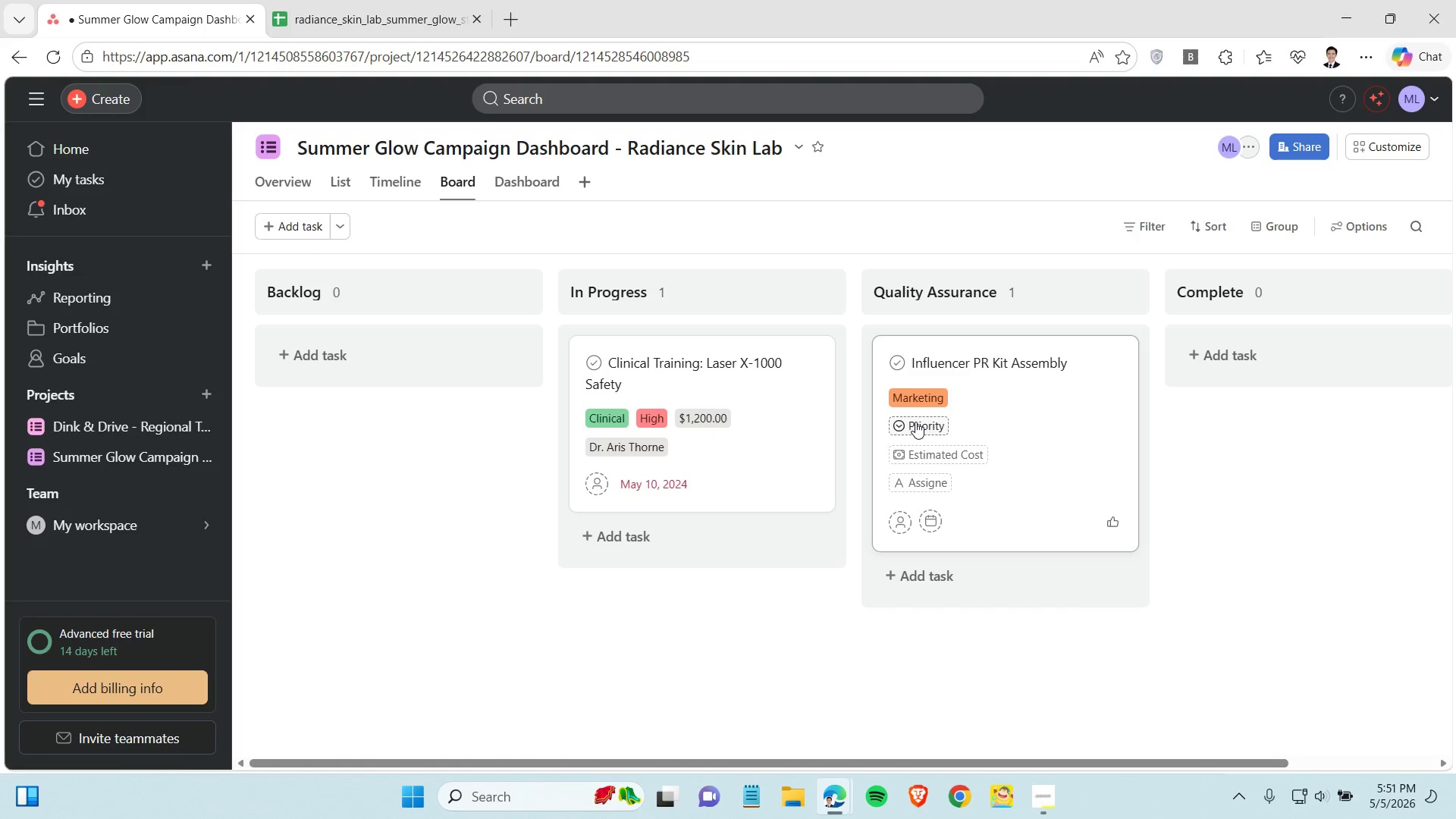 
left_click([915, 422])
 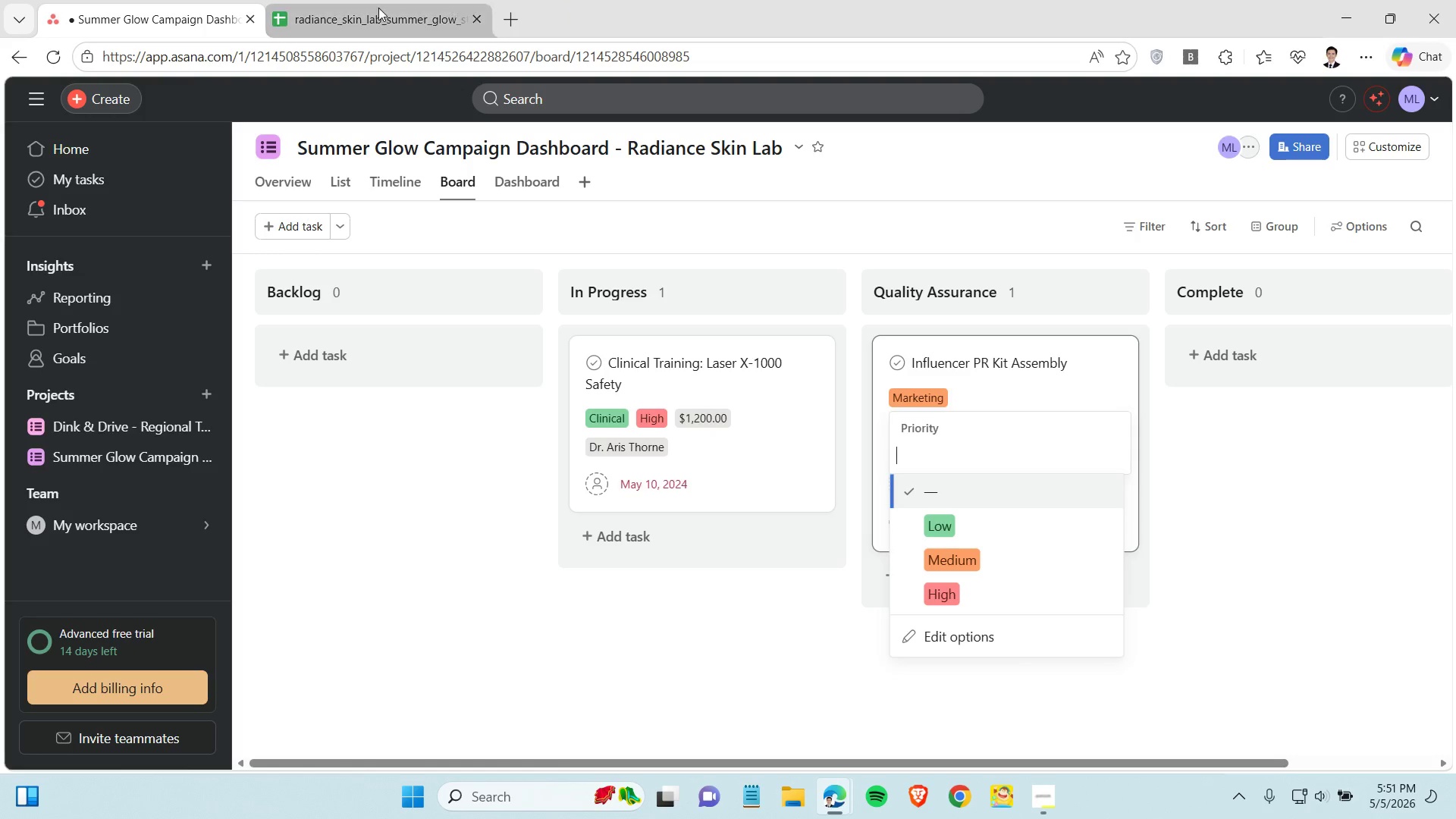 
left_click([364, 8])
 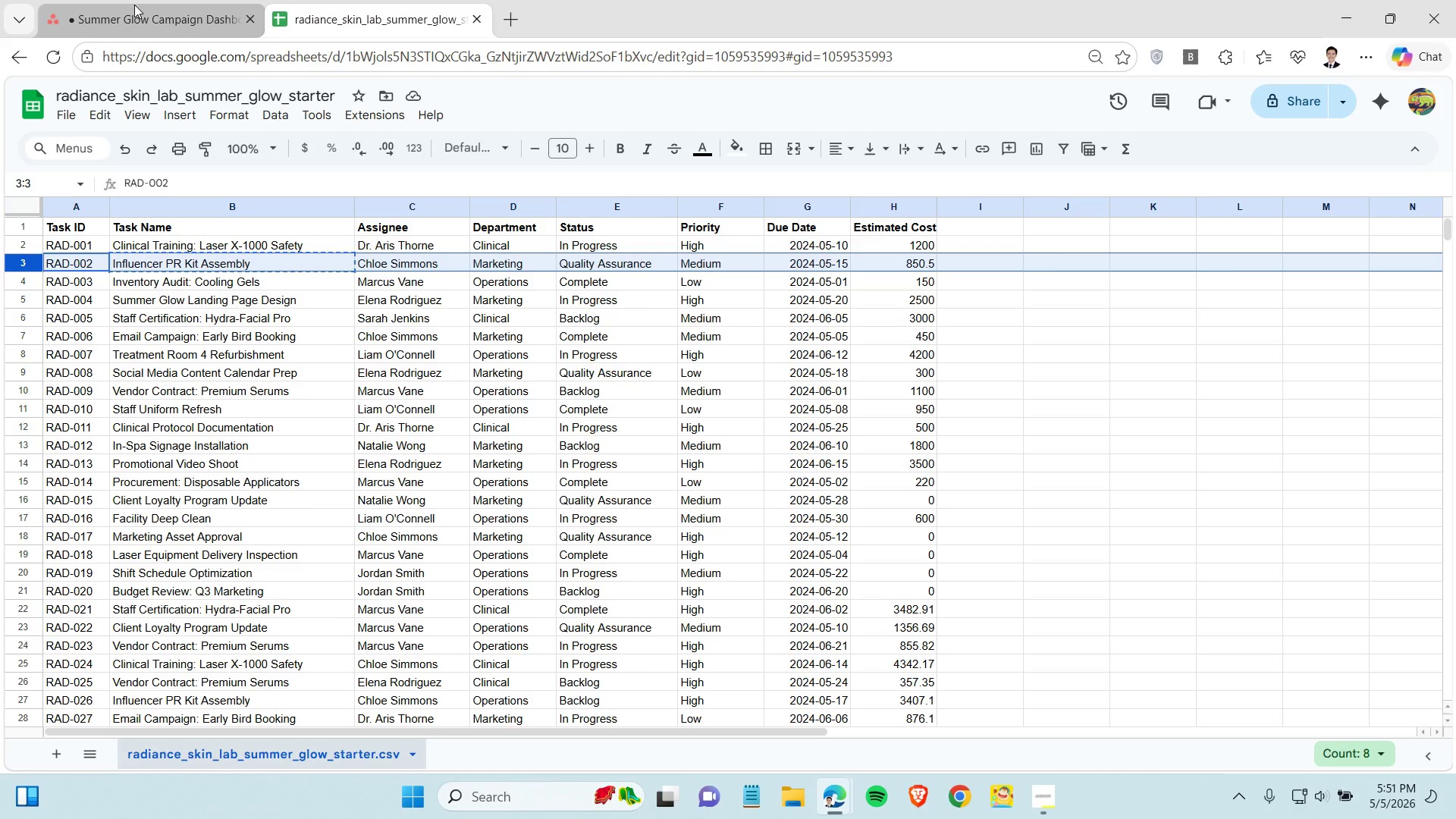 
left_click([133, 4])
 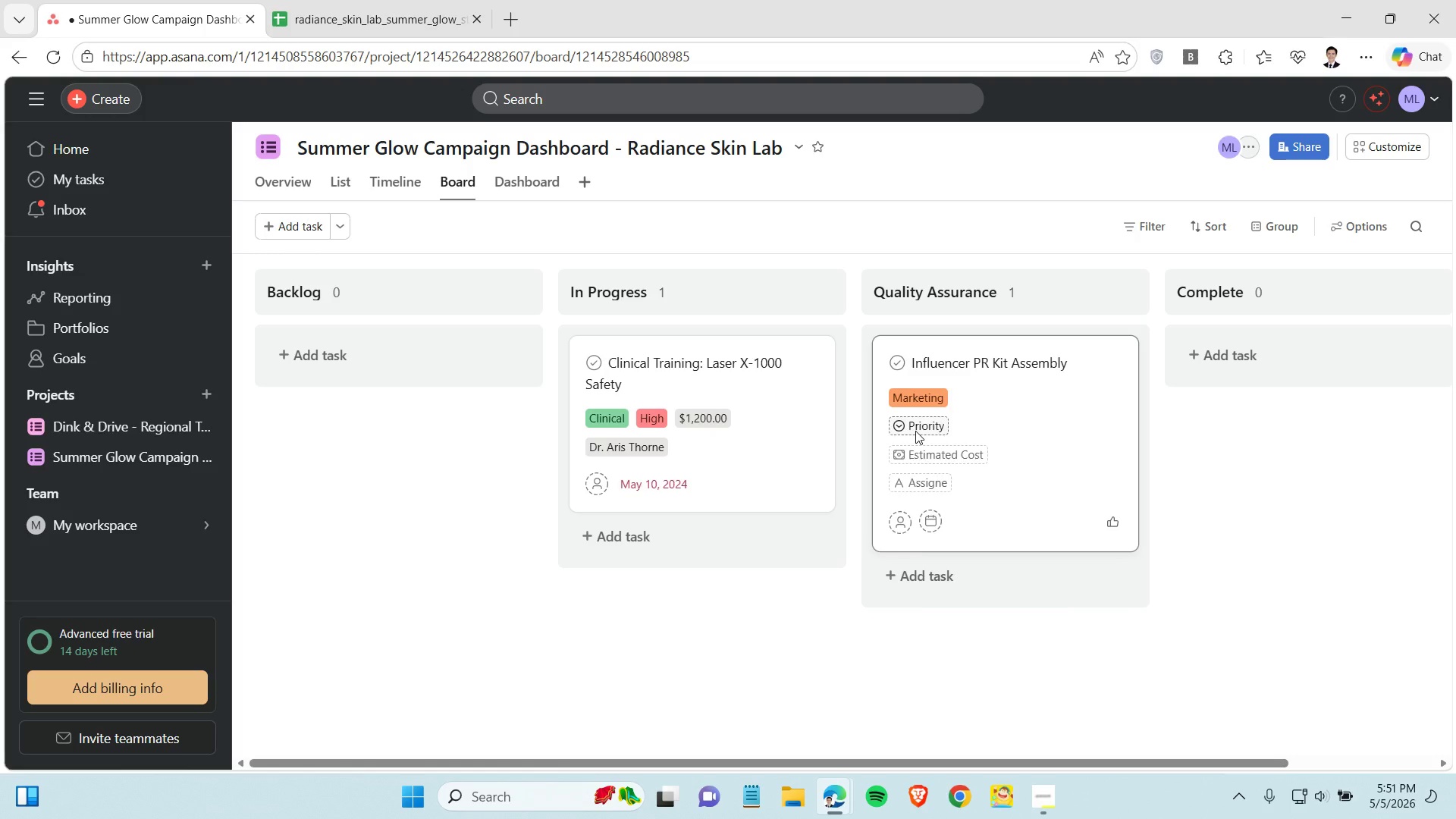 
left_click([915, 431])
 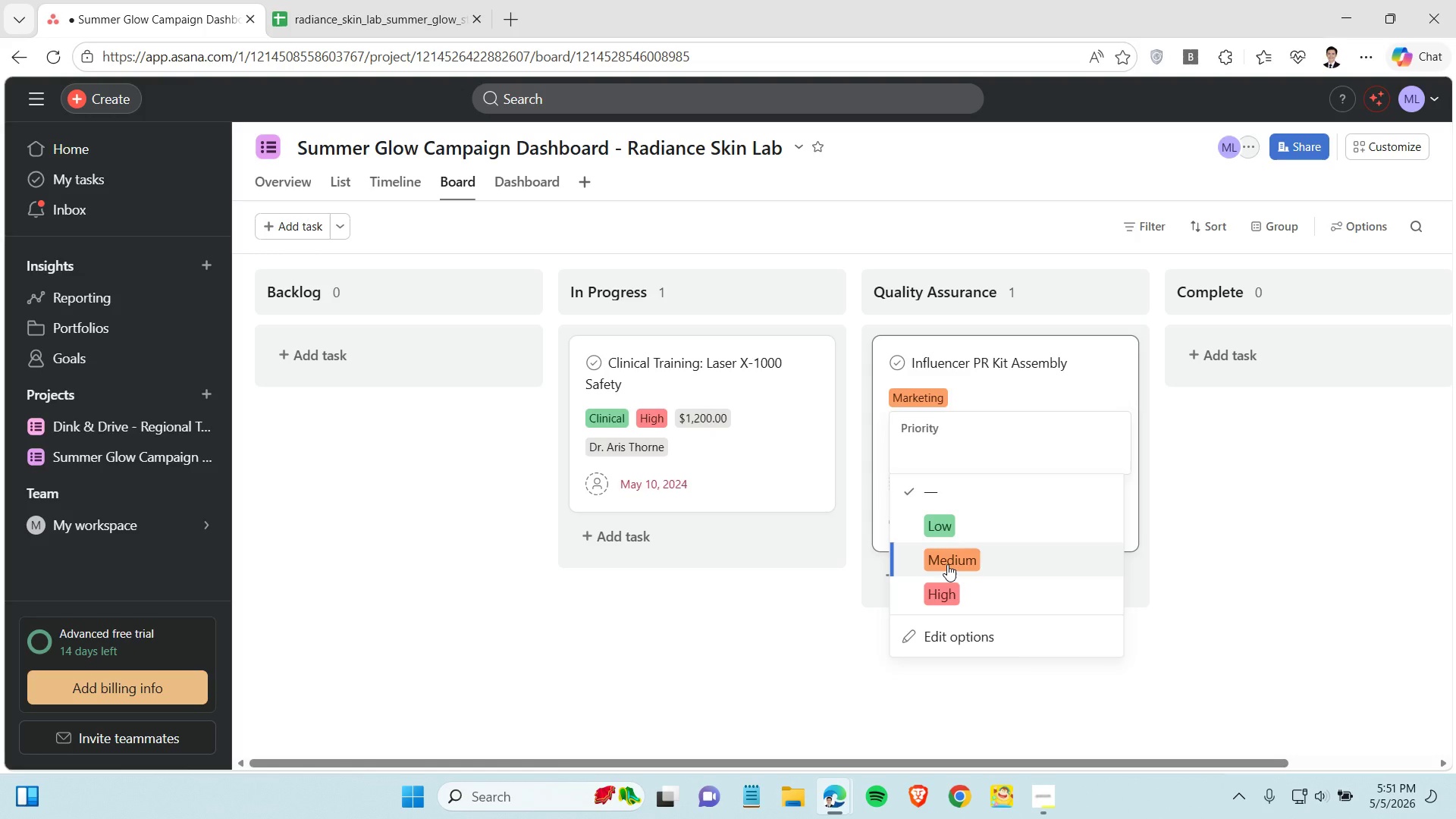 
left_click([947, 564])
 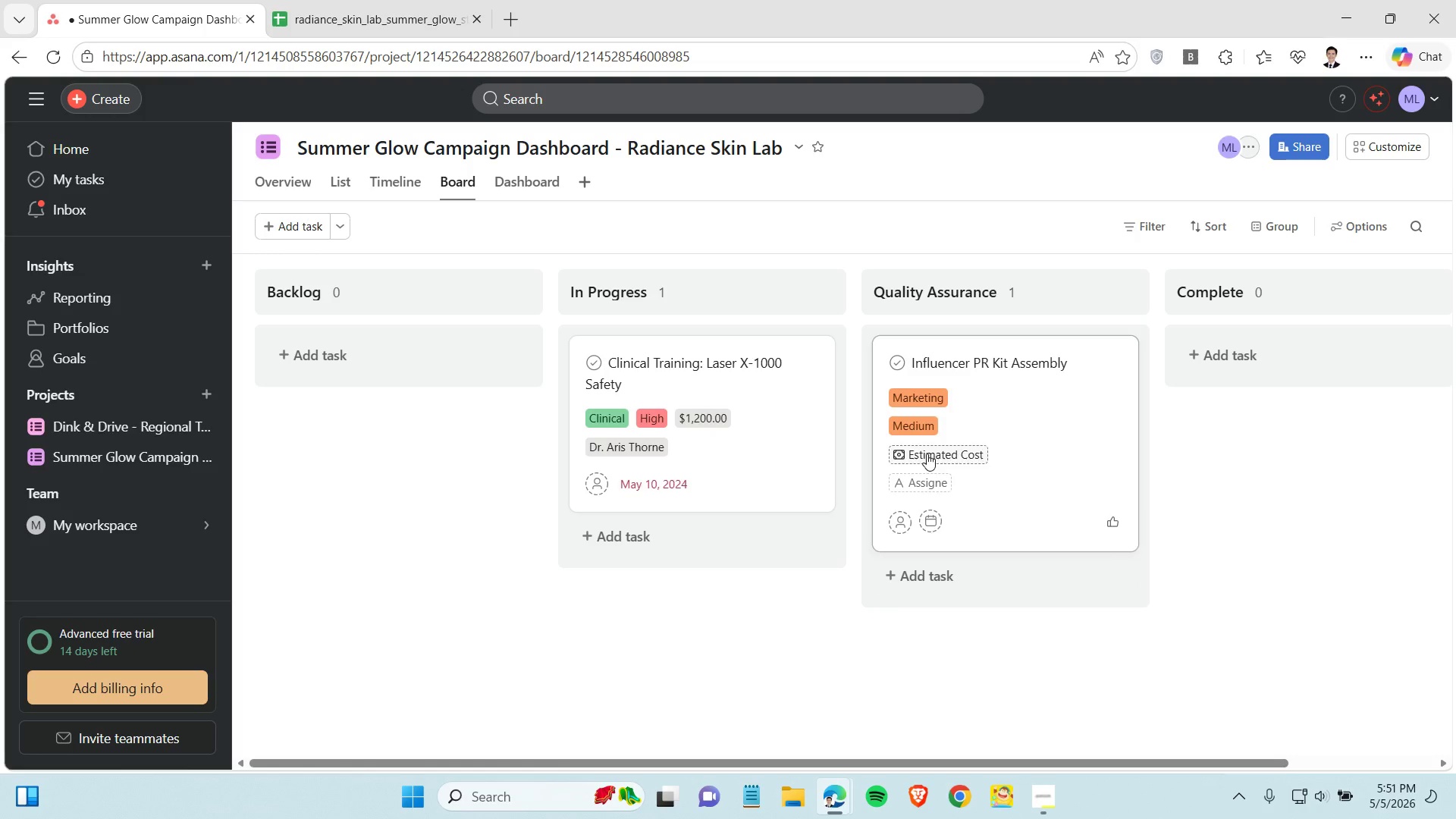 
left_click([362, 0])
 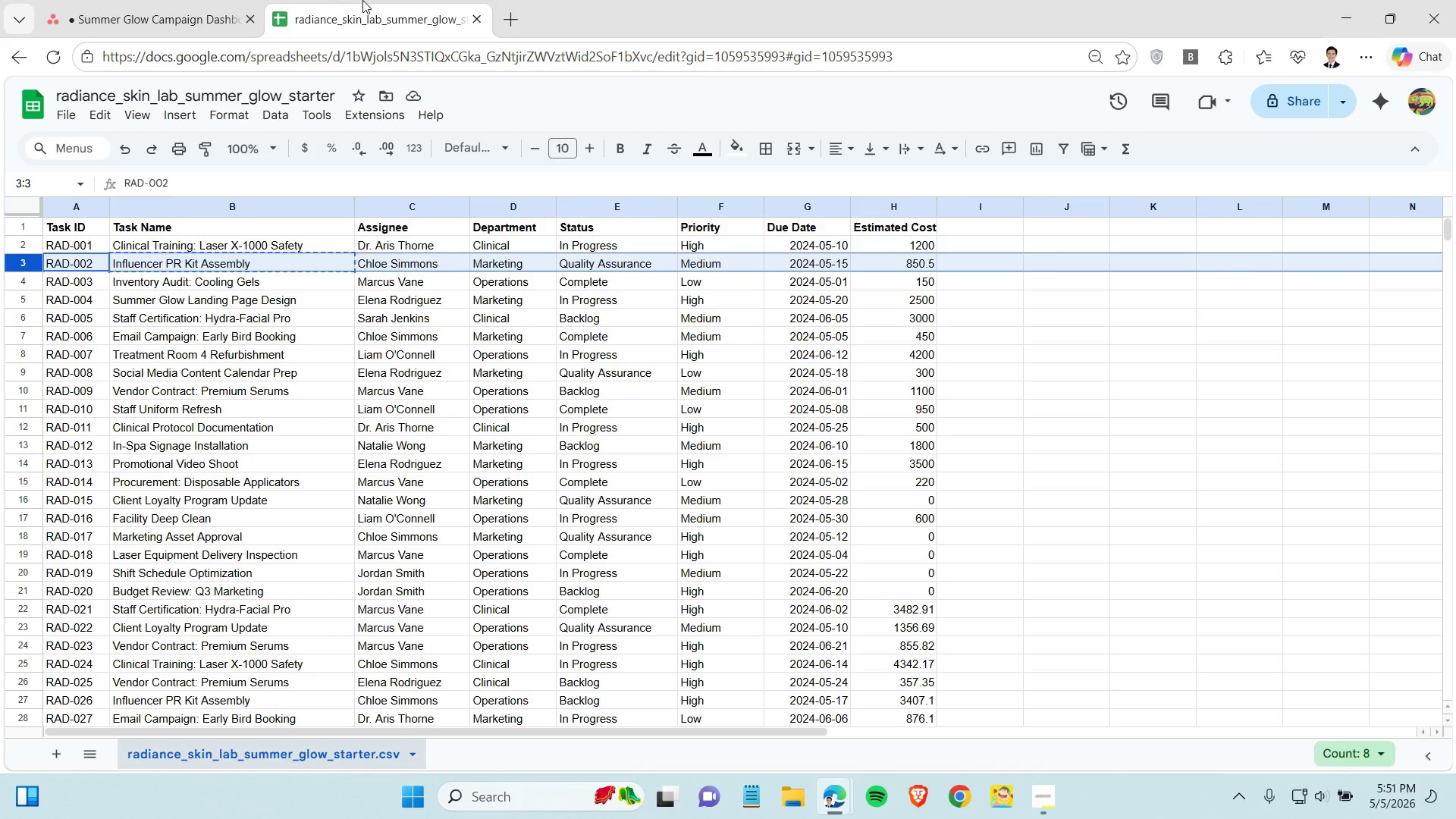 
left_click([184, 0])
 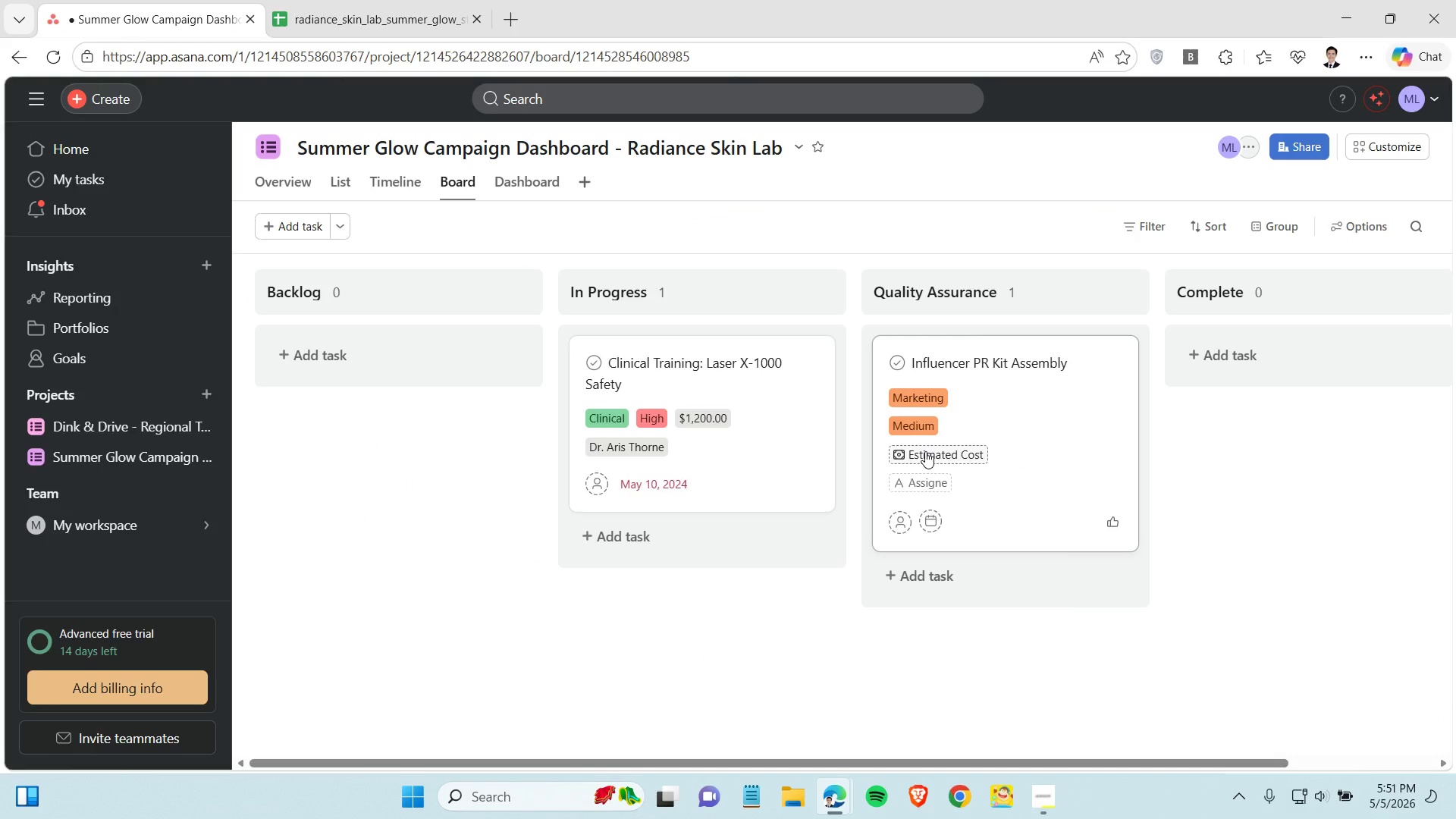 
left_click([925, 451])
 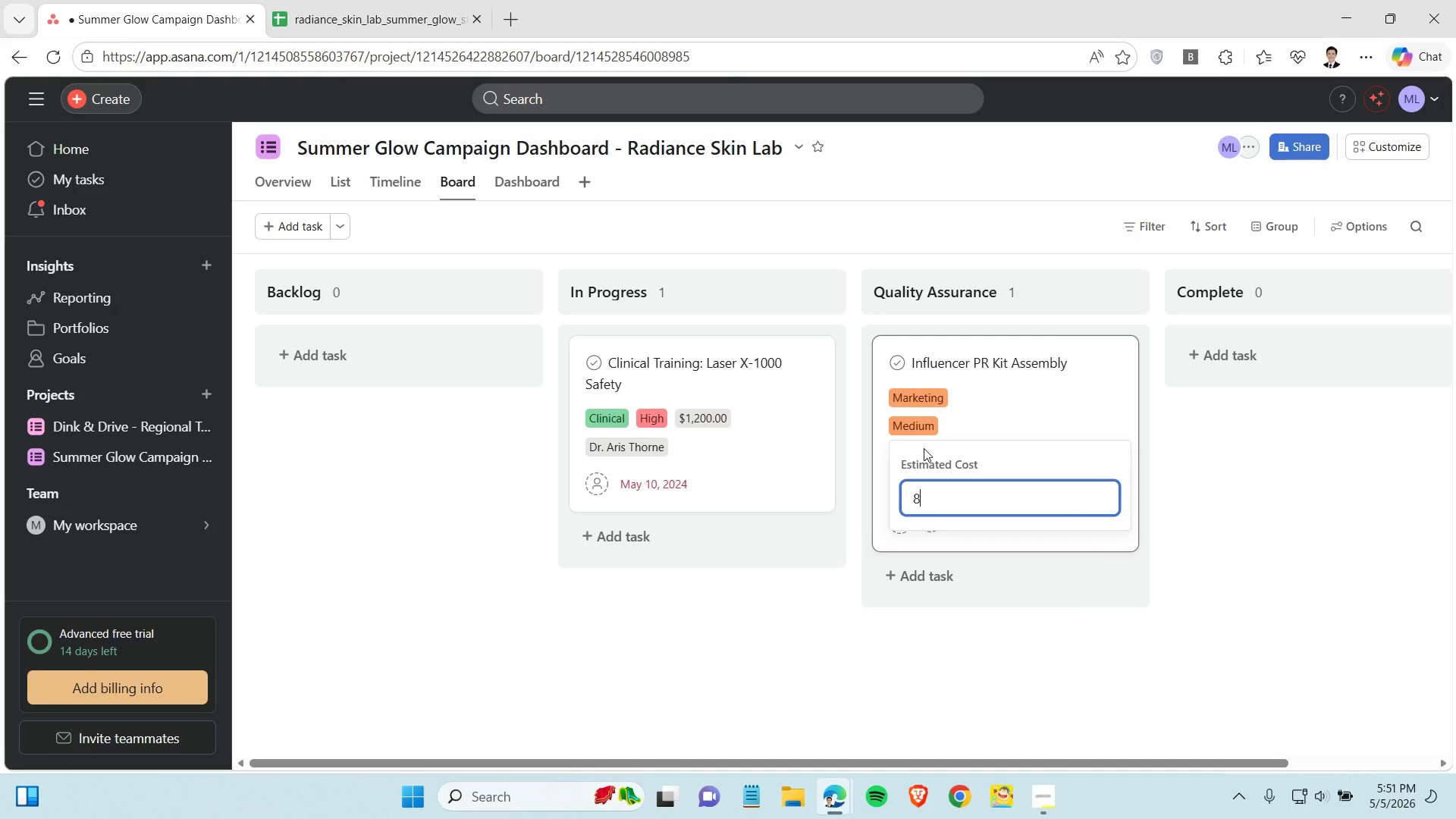 
type(850.5)
 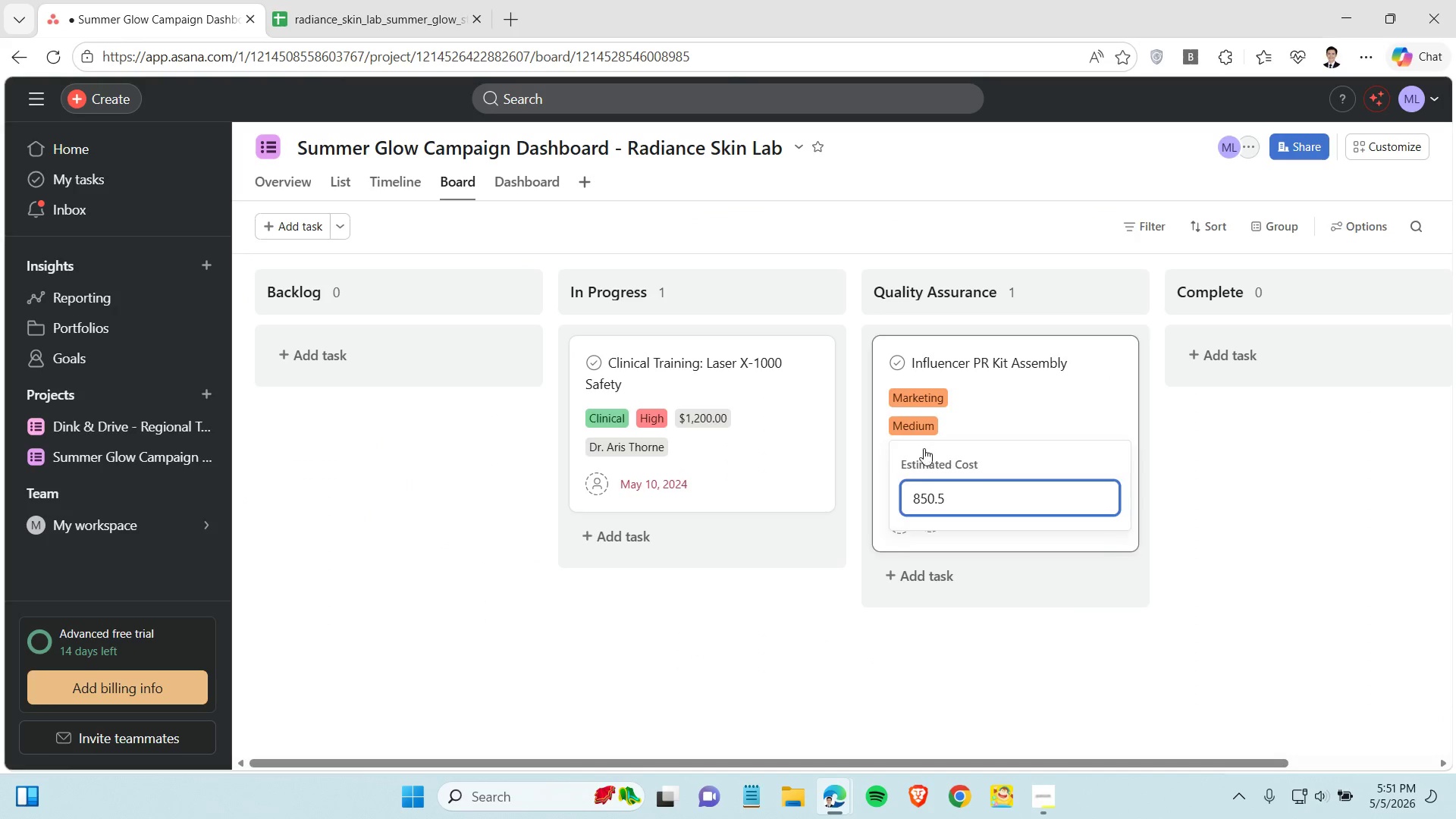 
key(Enter)
 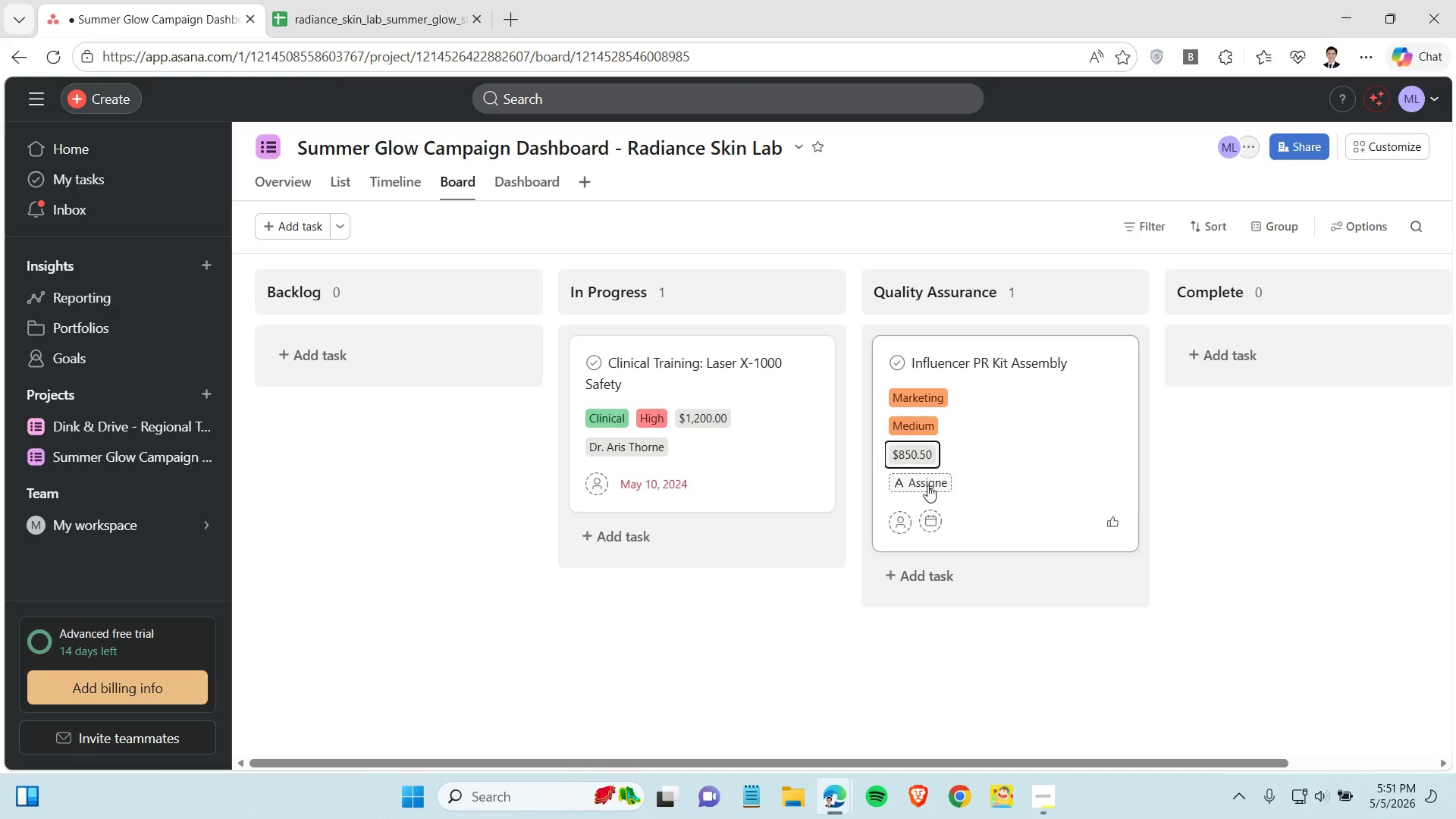 
wait(5.97)
 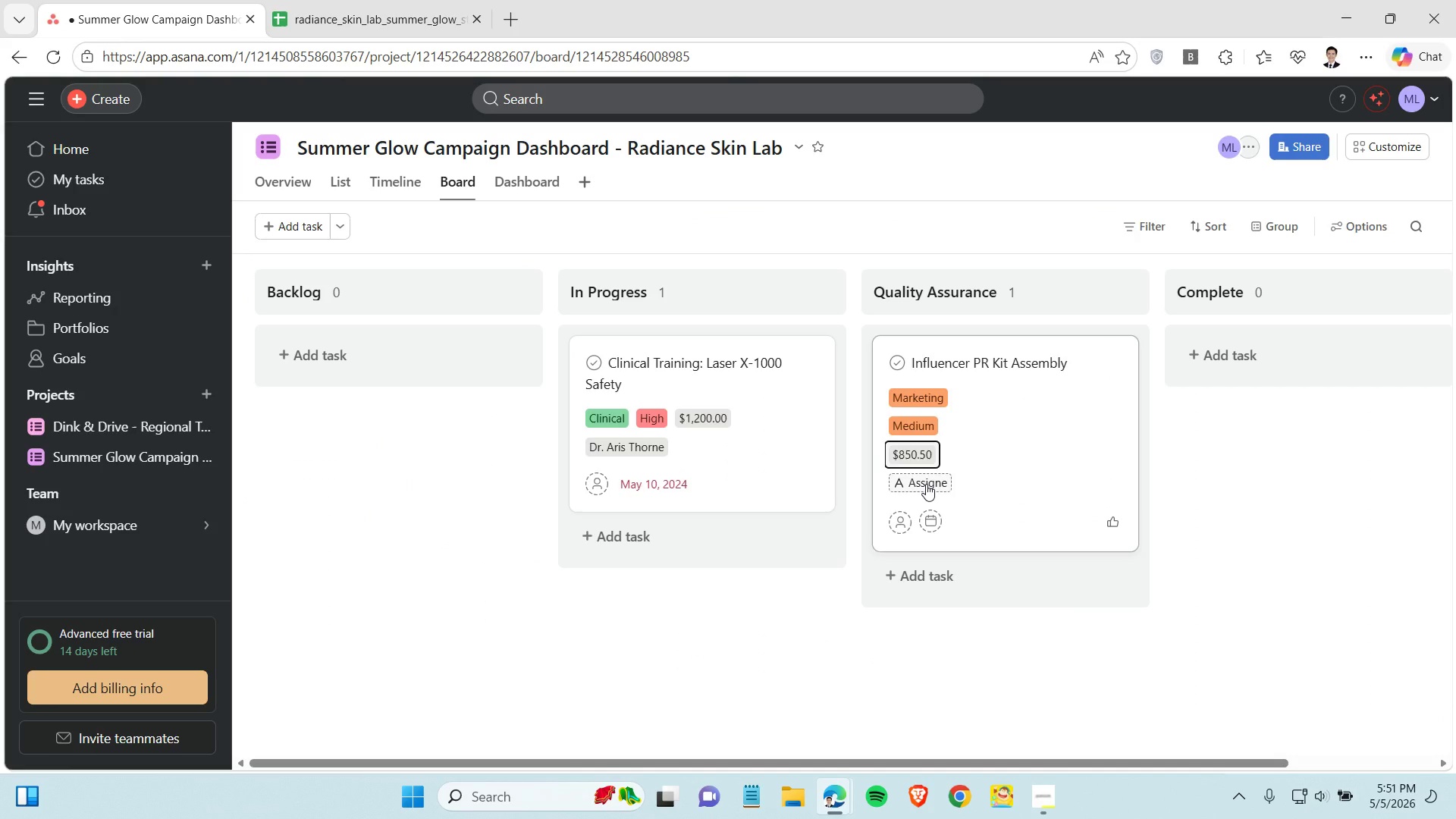 
left_click([927, 485])
 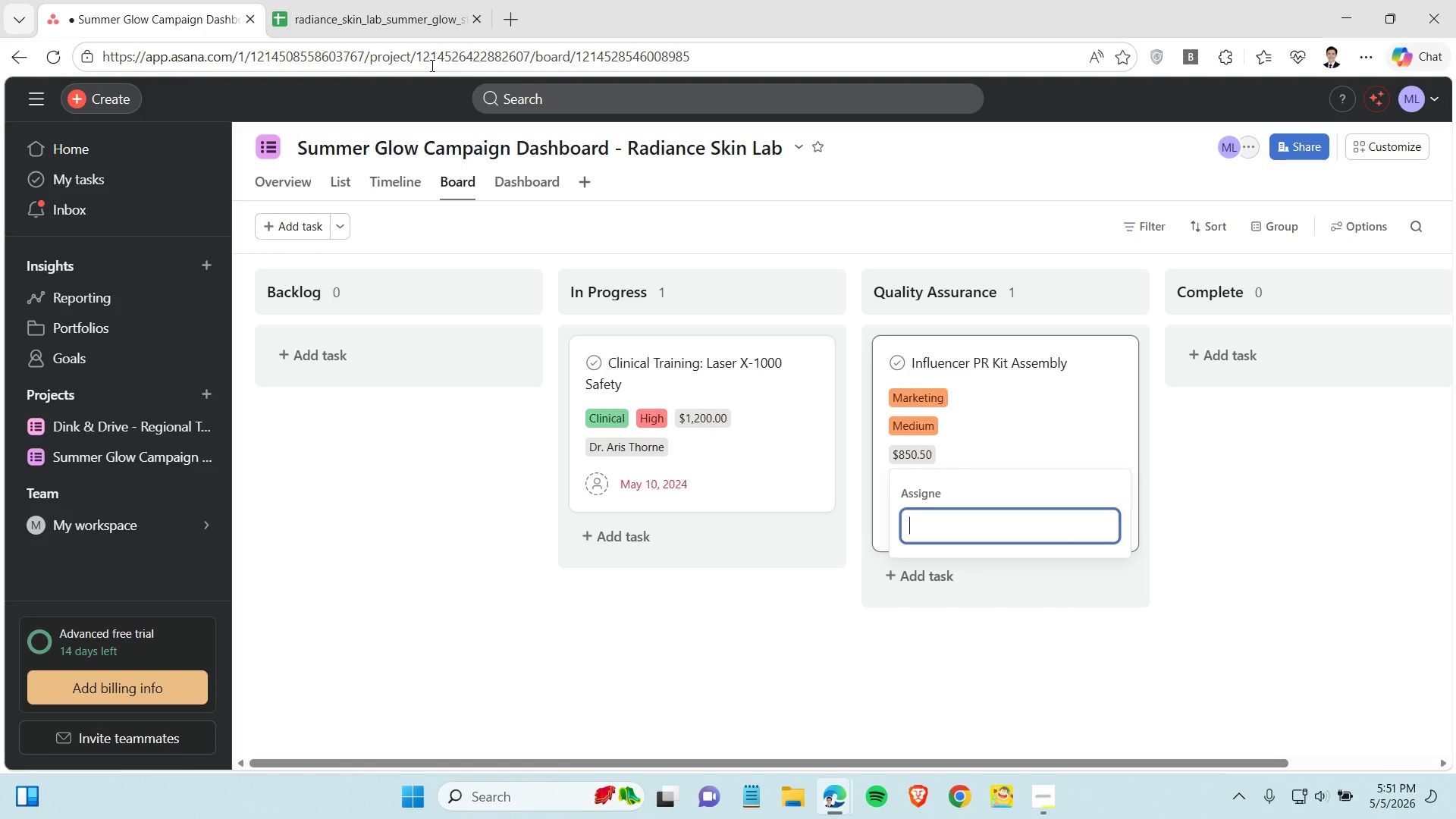 
left_click([381, 20])
 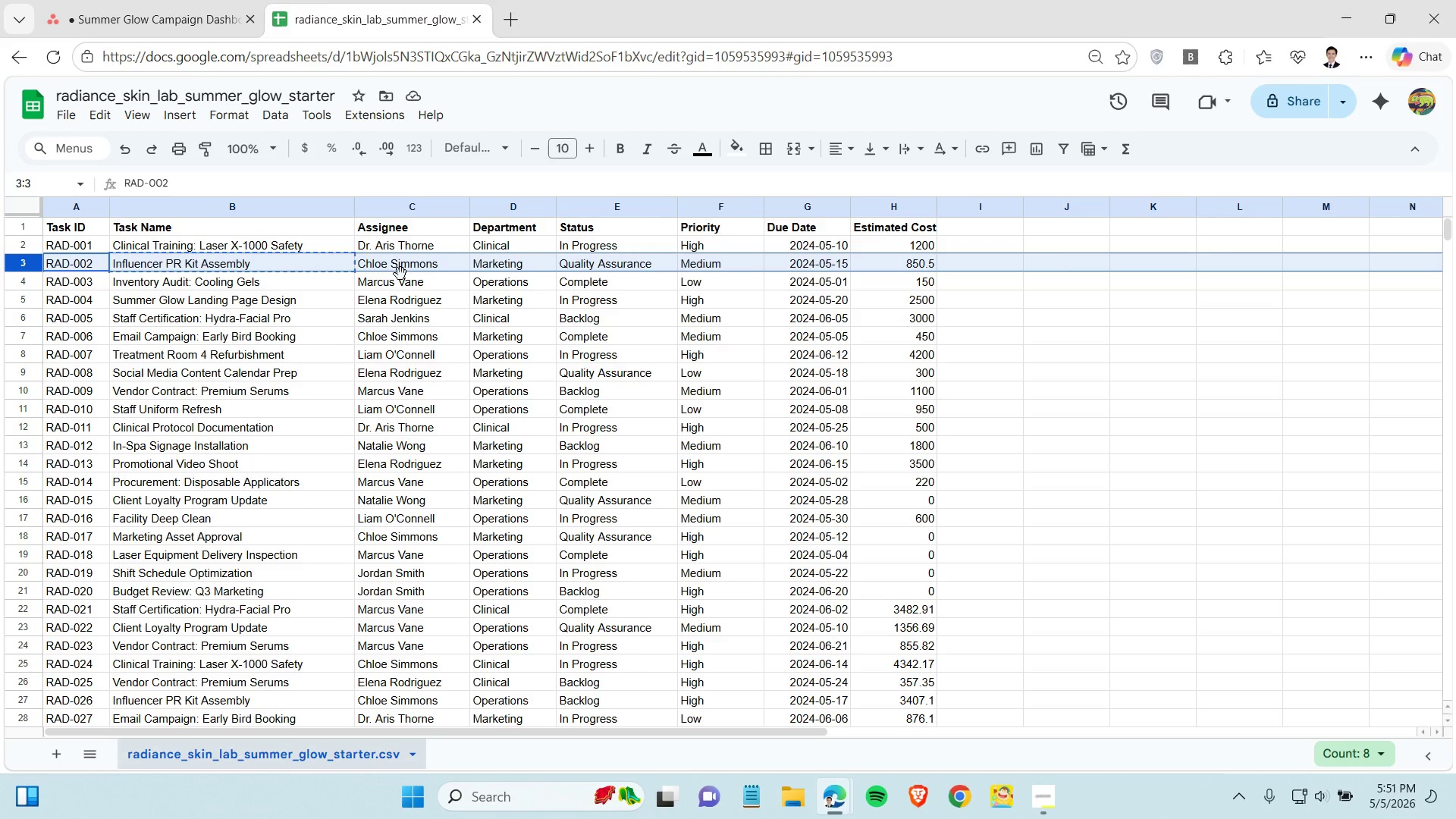 
left_click([410, 264])
 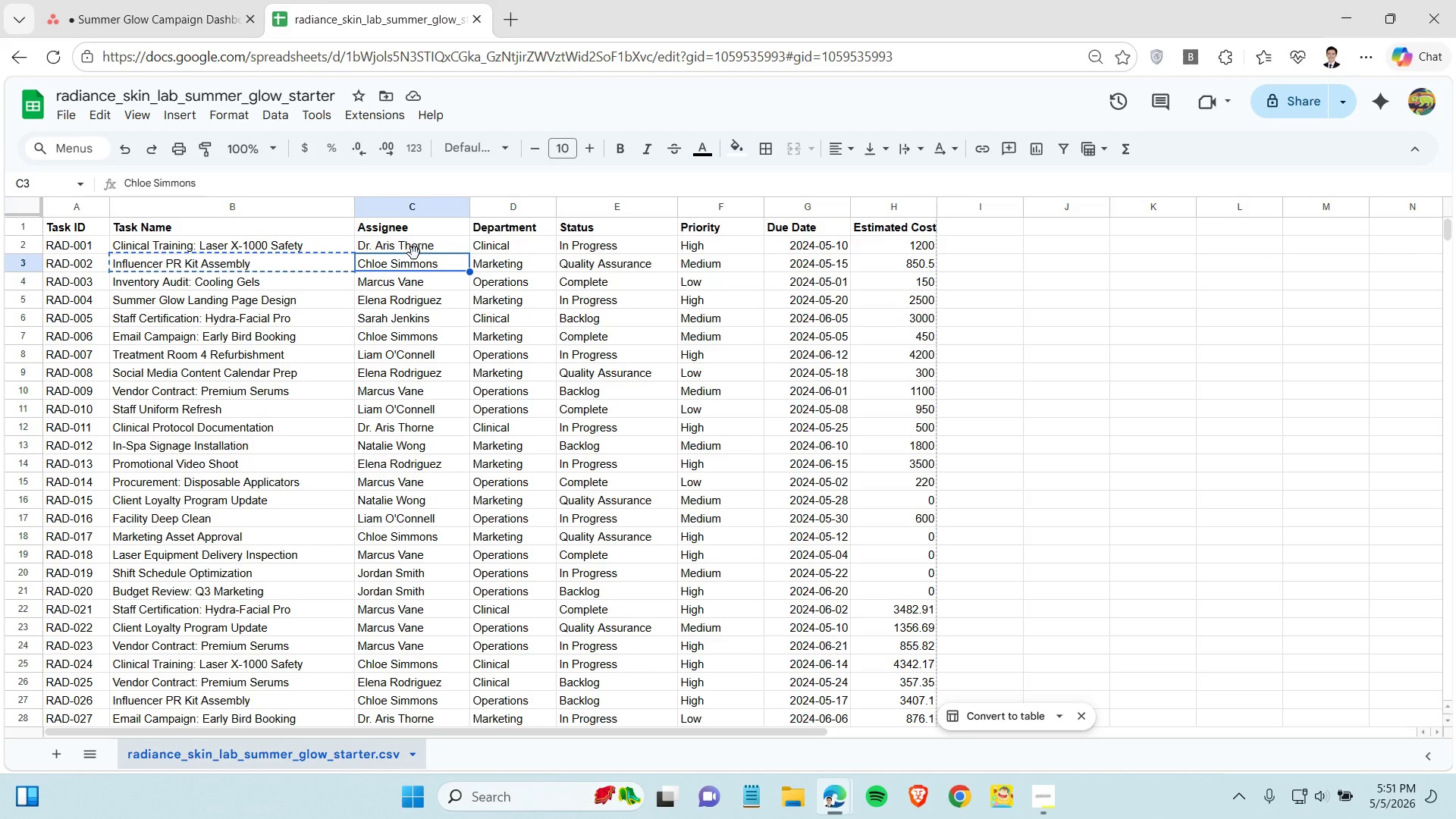 
key(Control+C)
 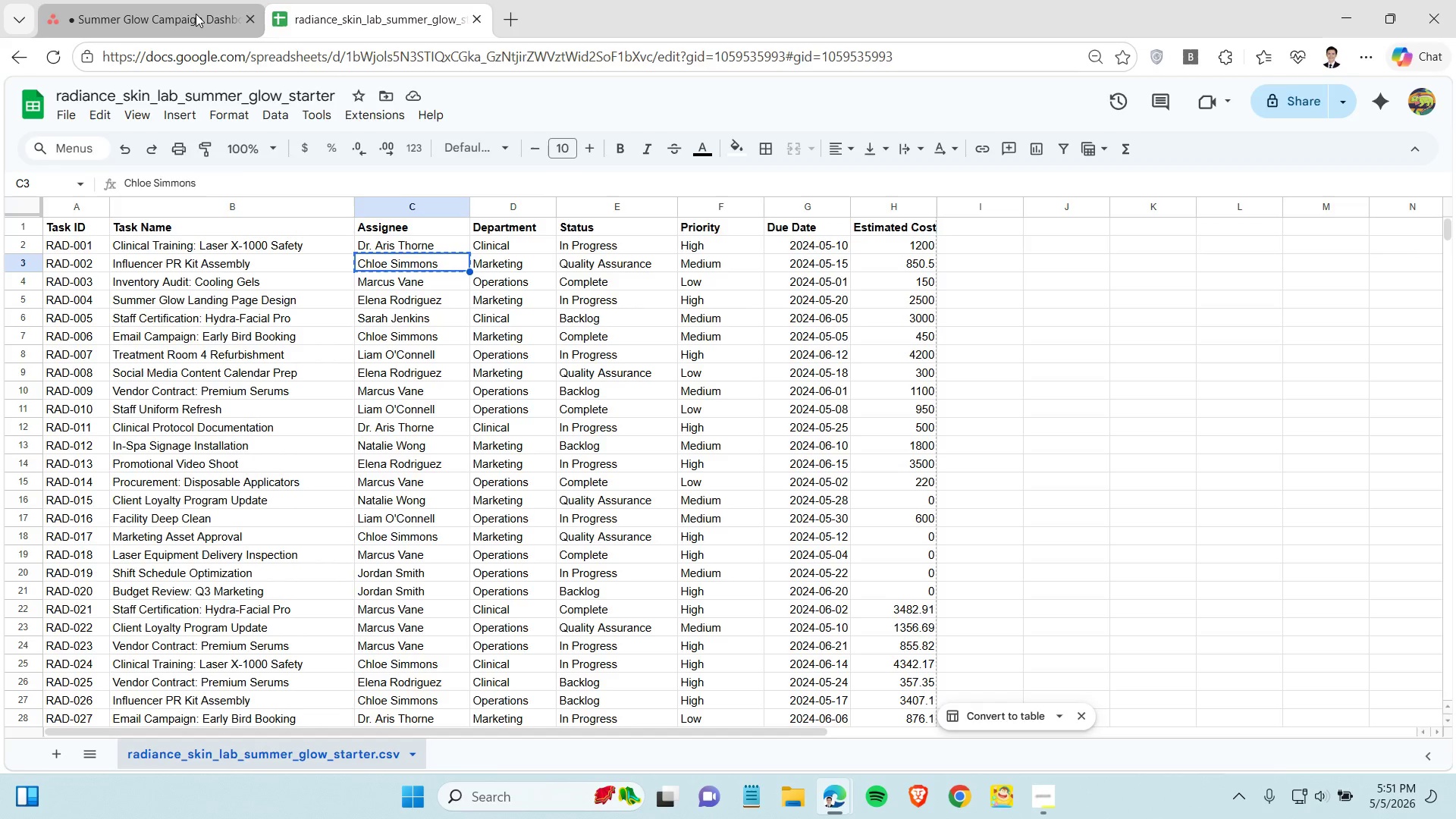 
left_click([196, 14])
 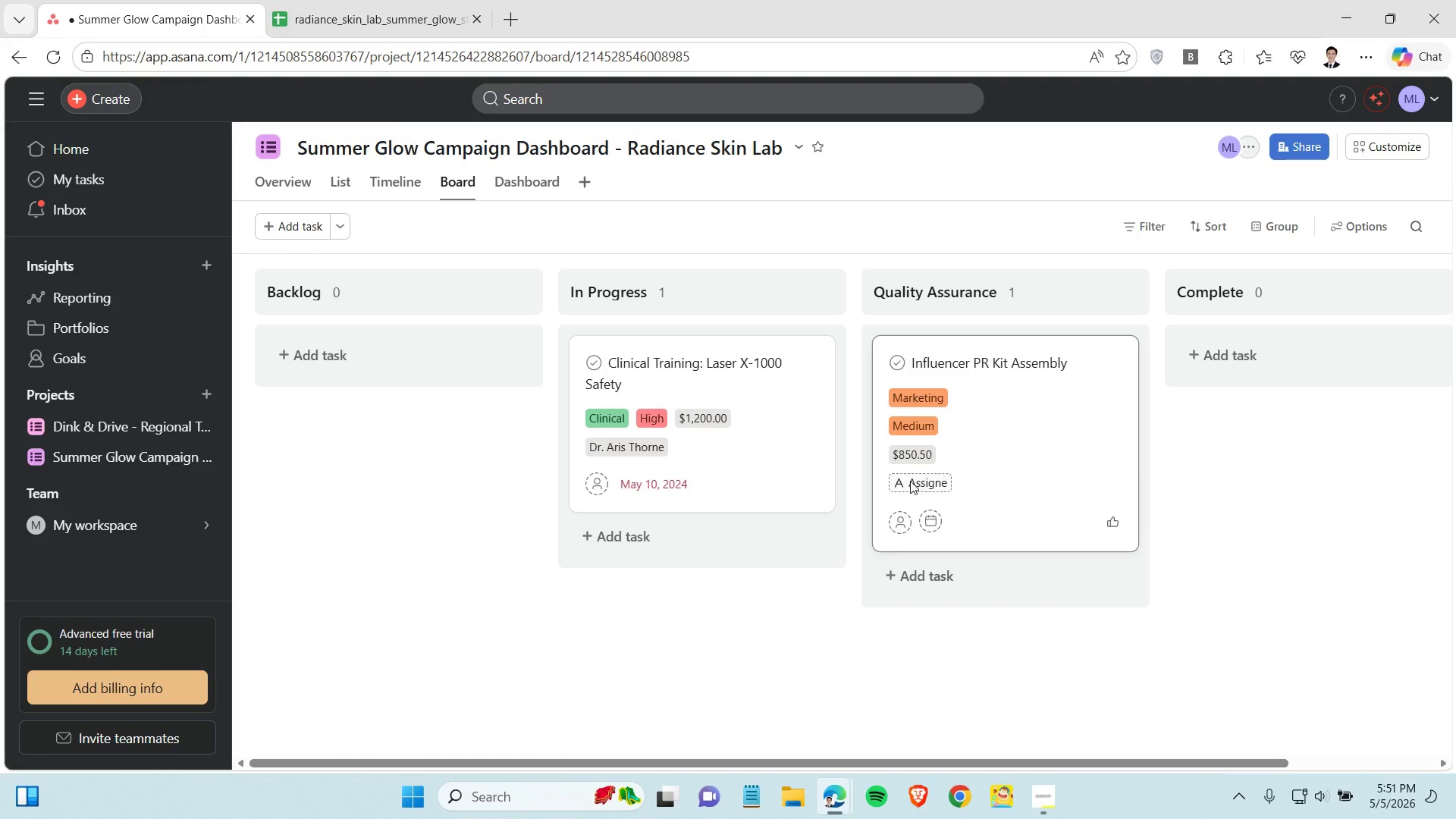 
left_click([910, 481])
 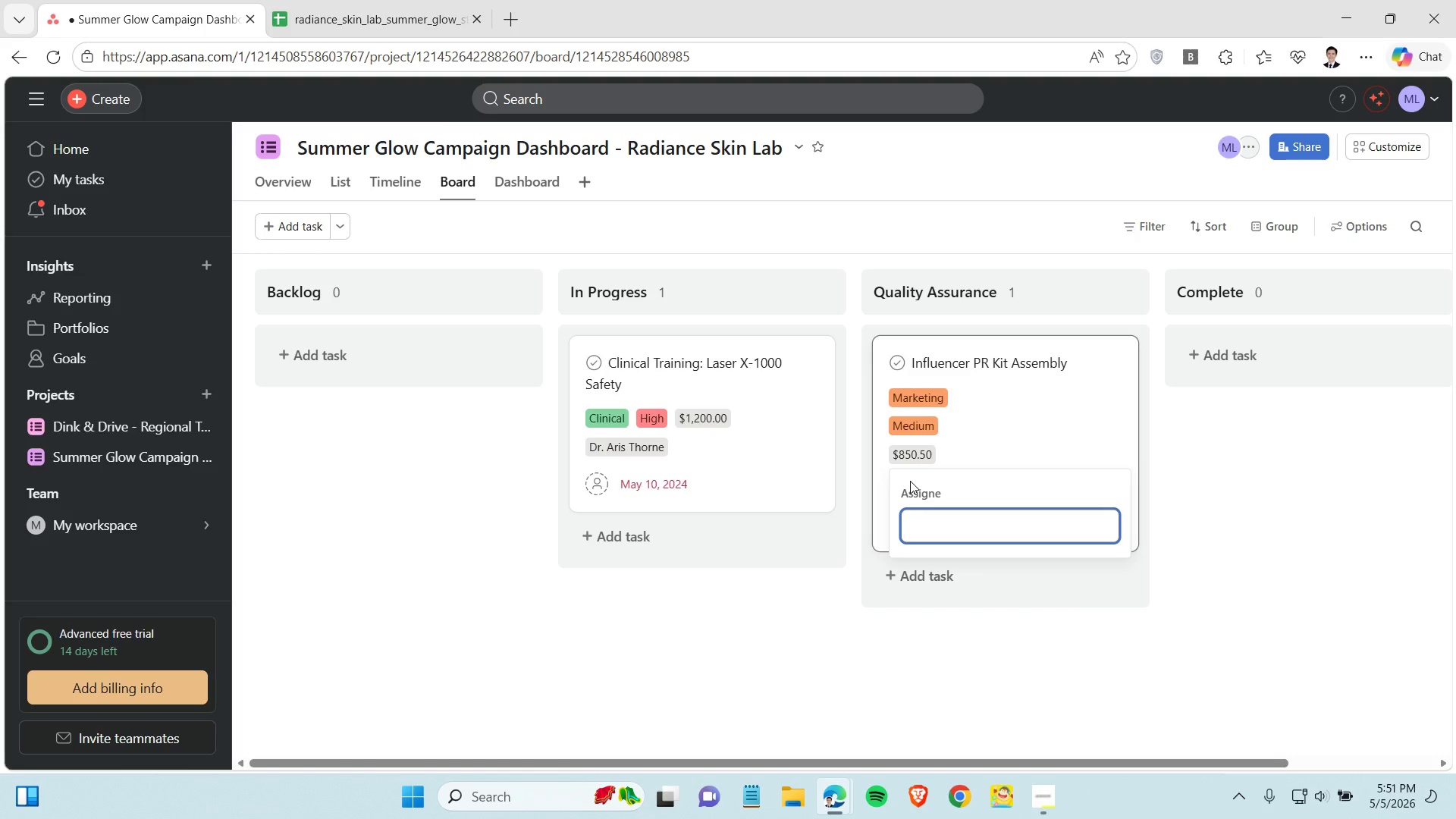 
key(Control+V)
 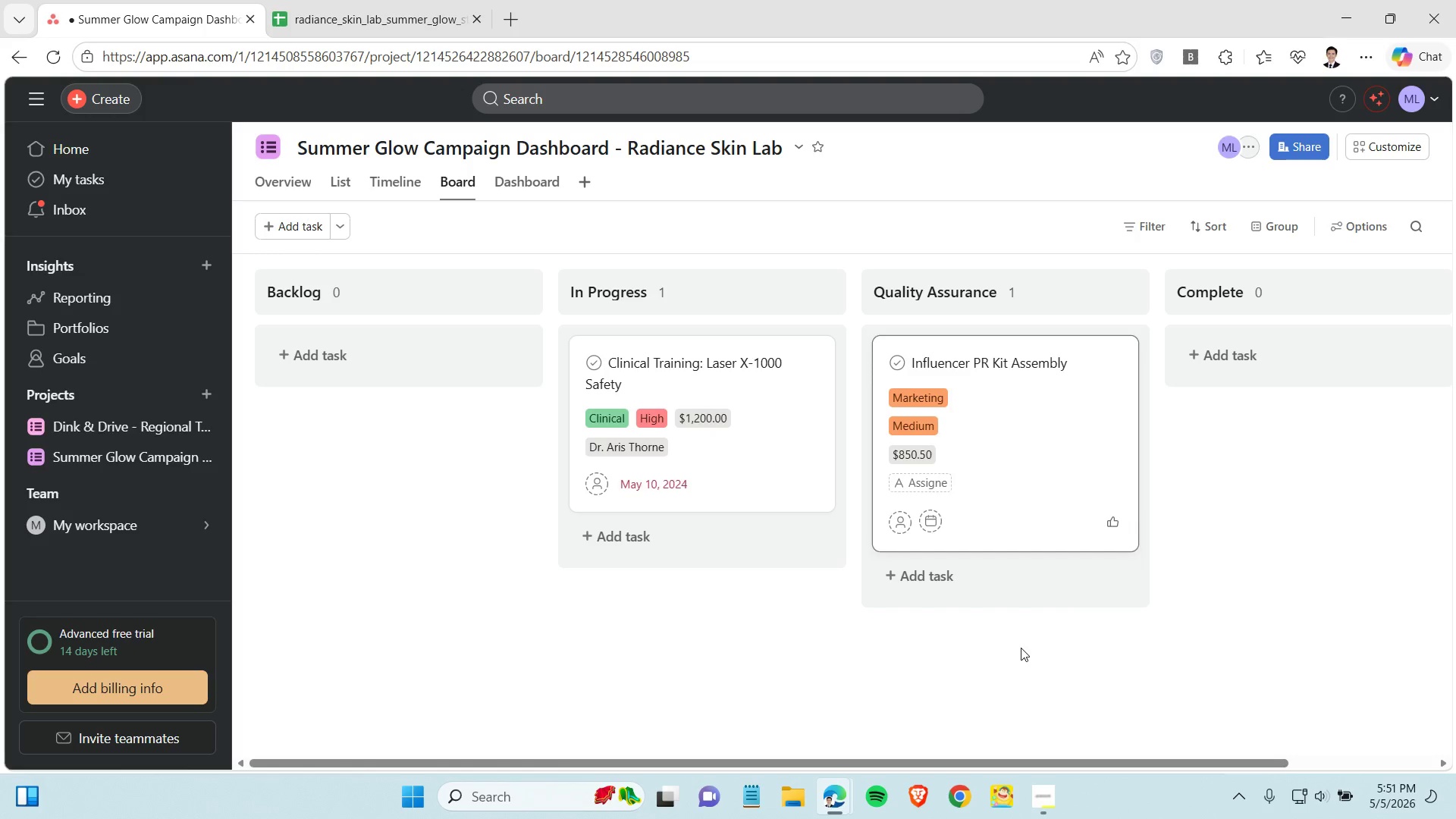 
left_click([1021, 648])
 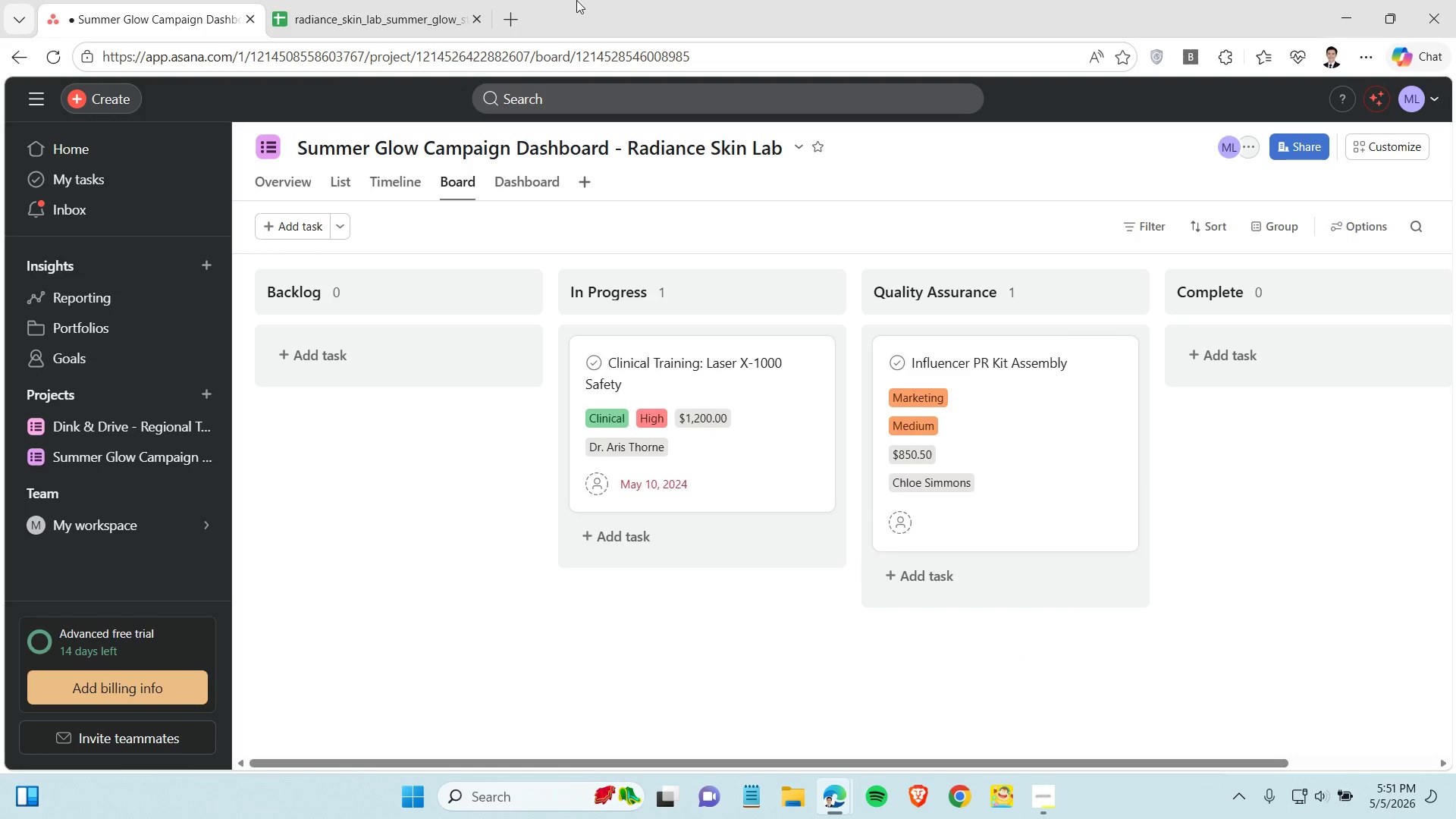 
left_click([414, 17])
 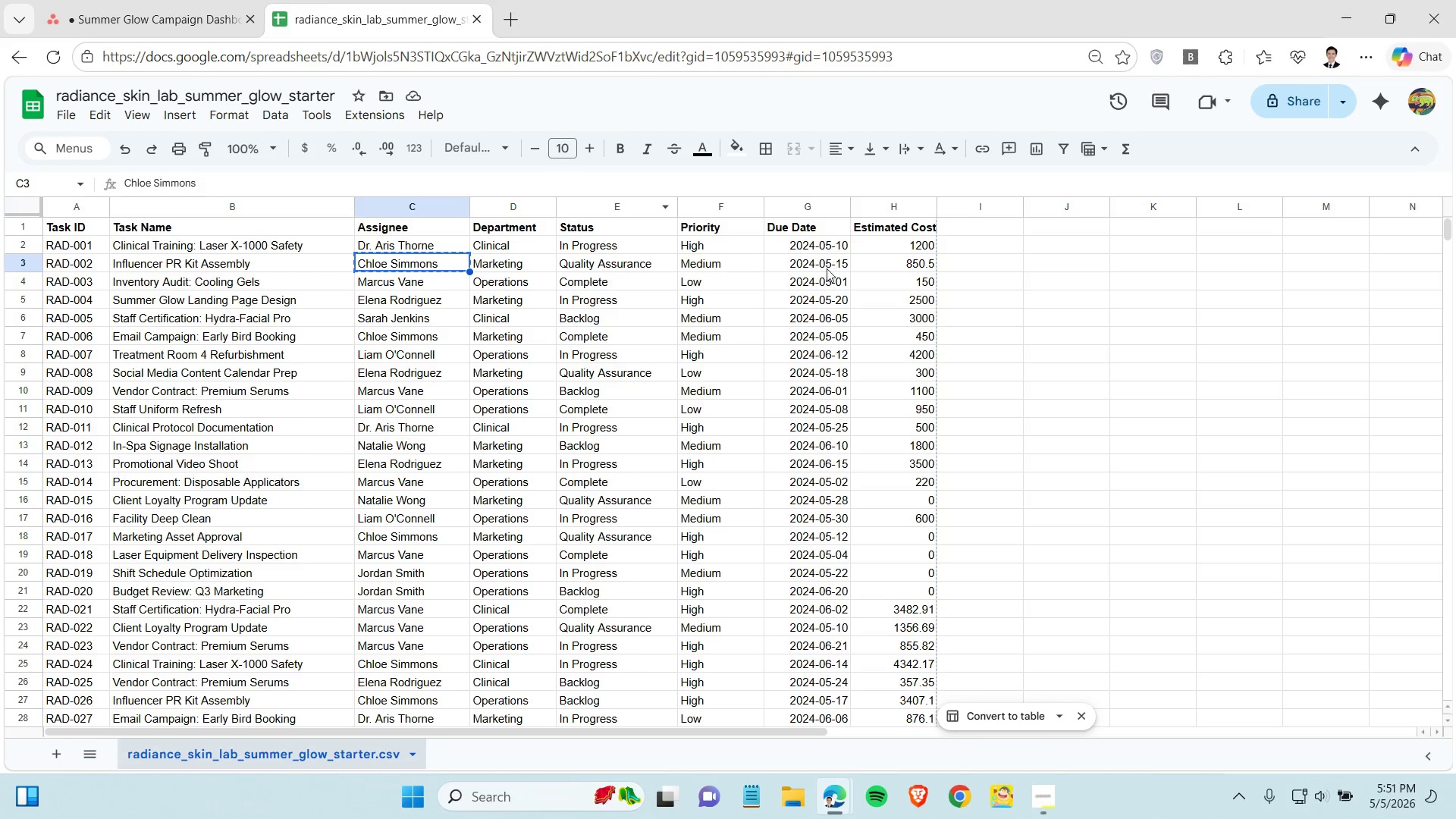 
left_click([821, 268])
 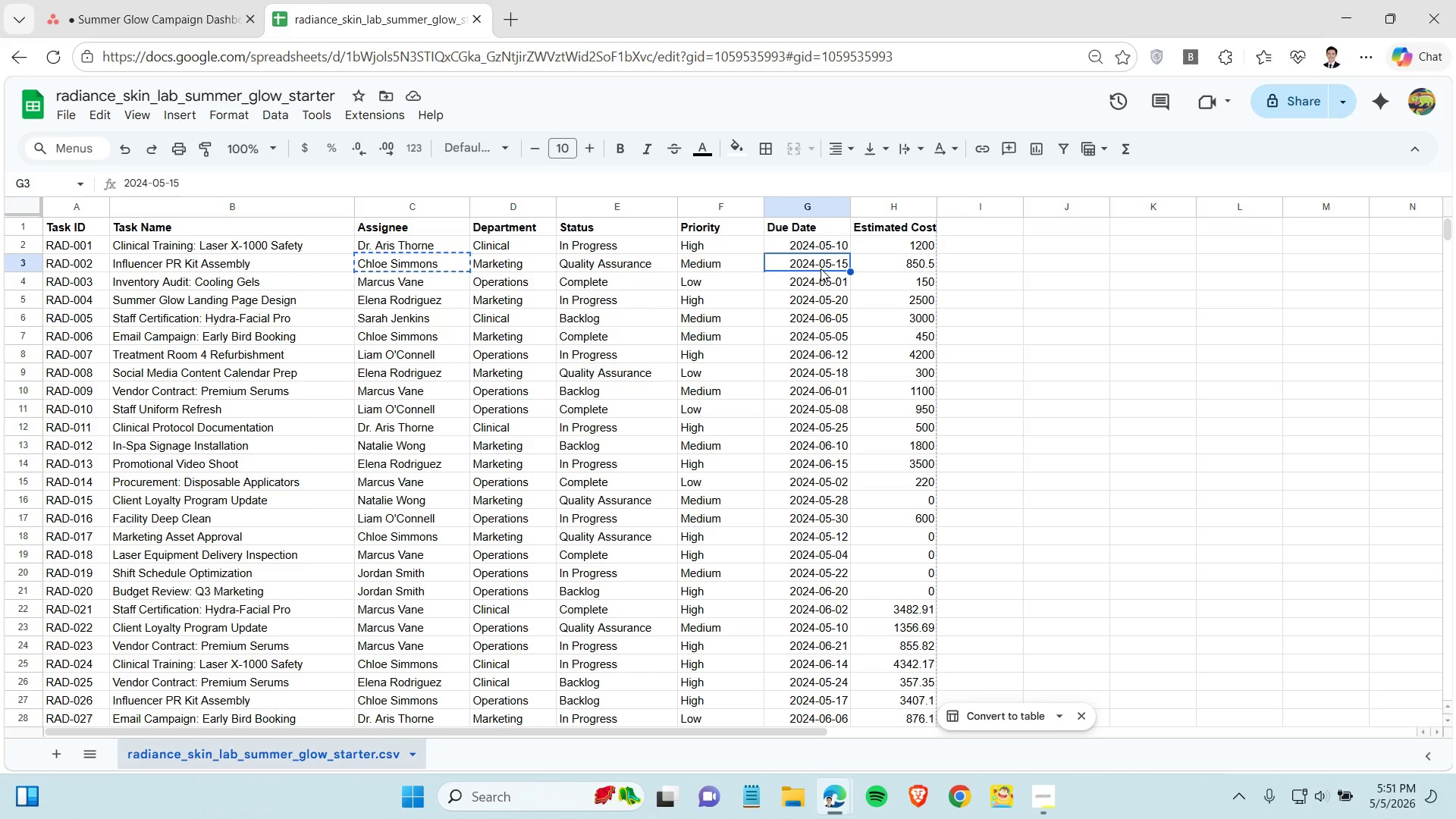 
key(Control+C)
 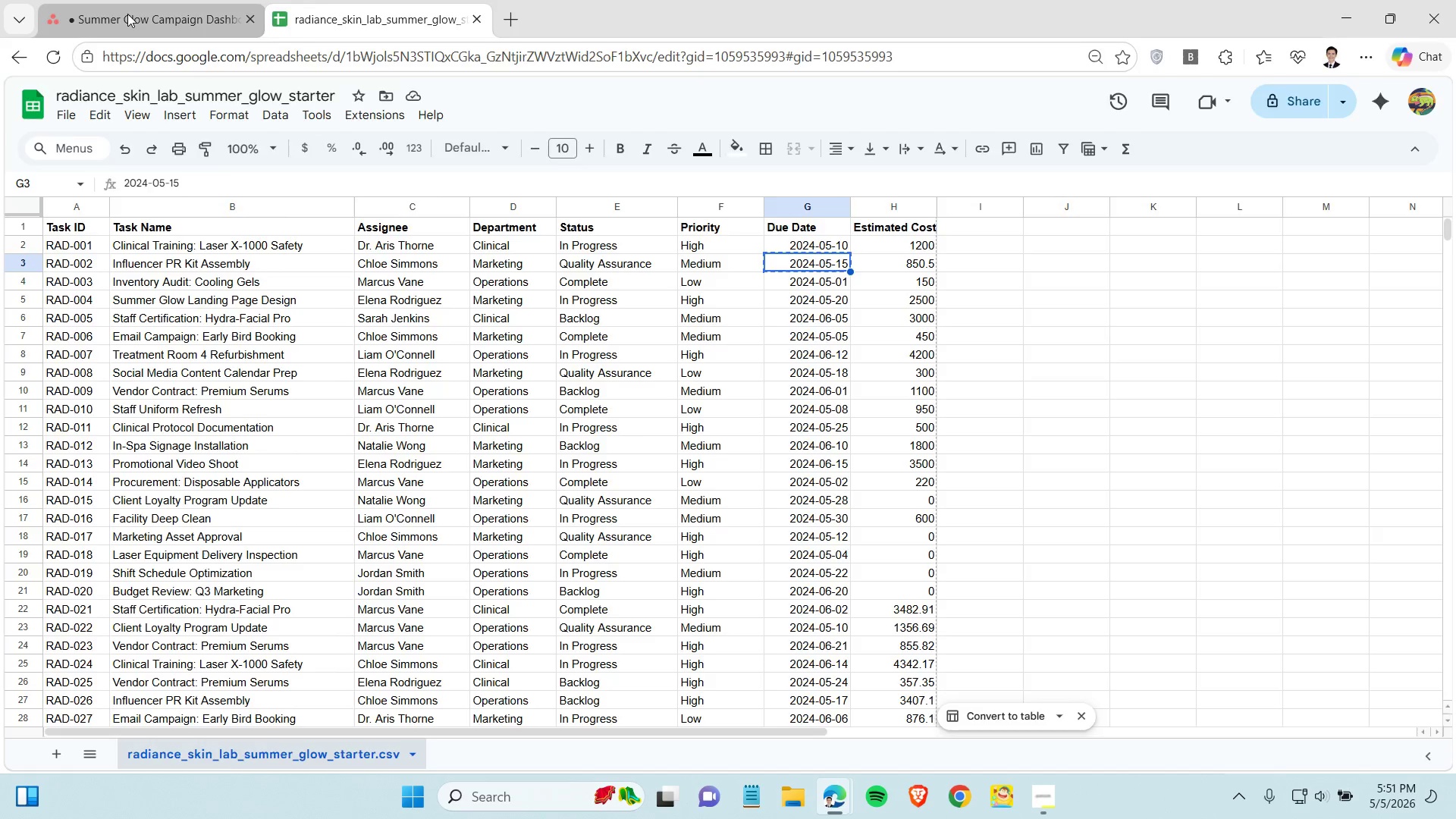 
left_click([124, 15])
 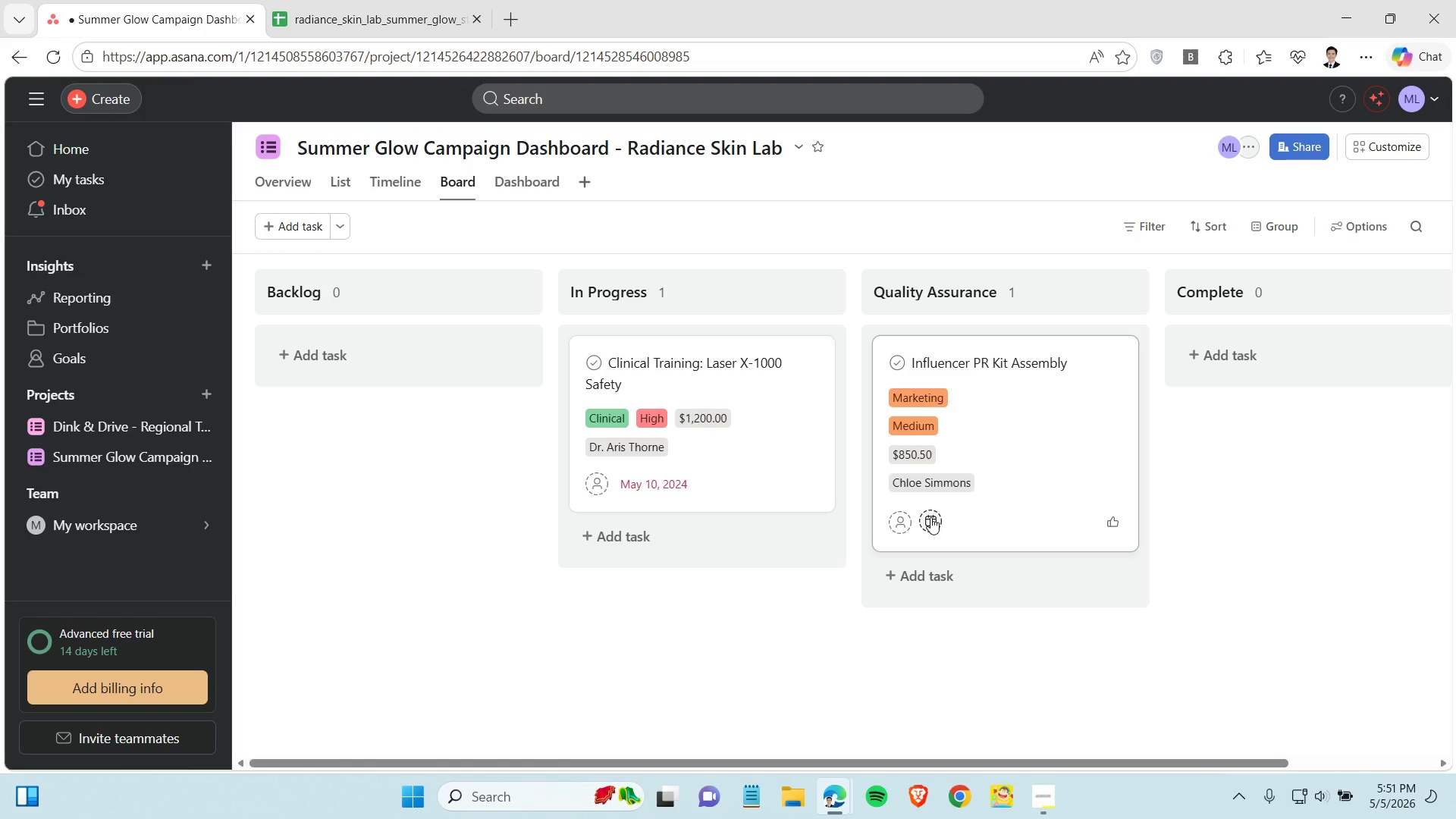 
left_click([930, 517])
 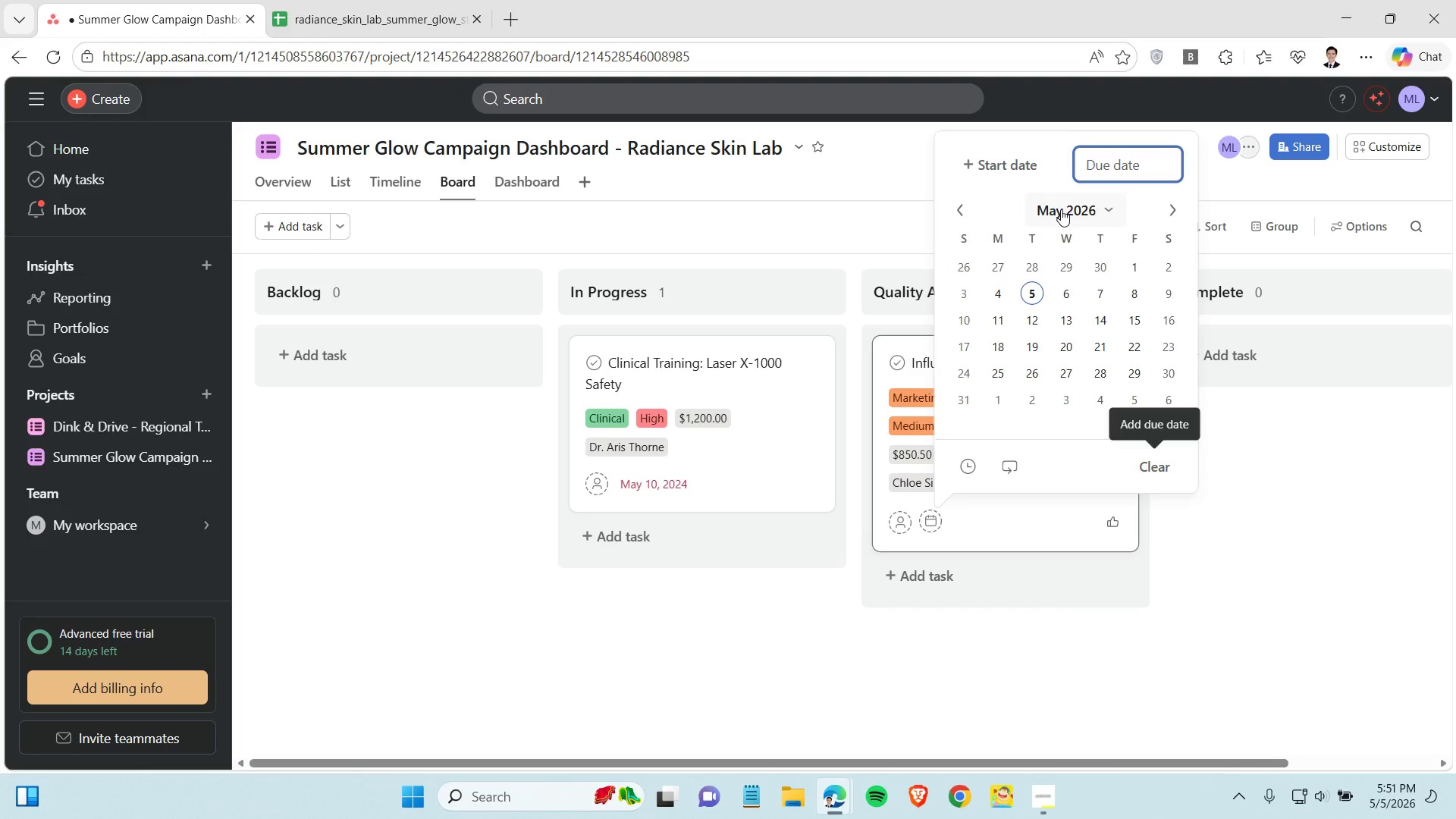 
key(Control+V)
 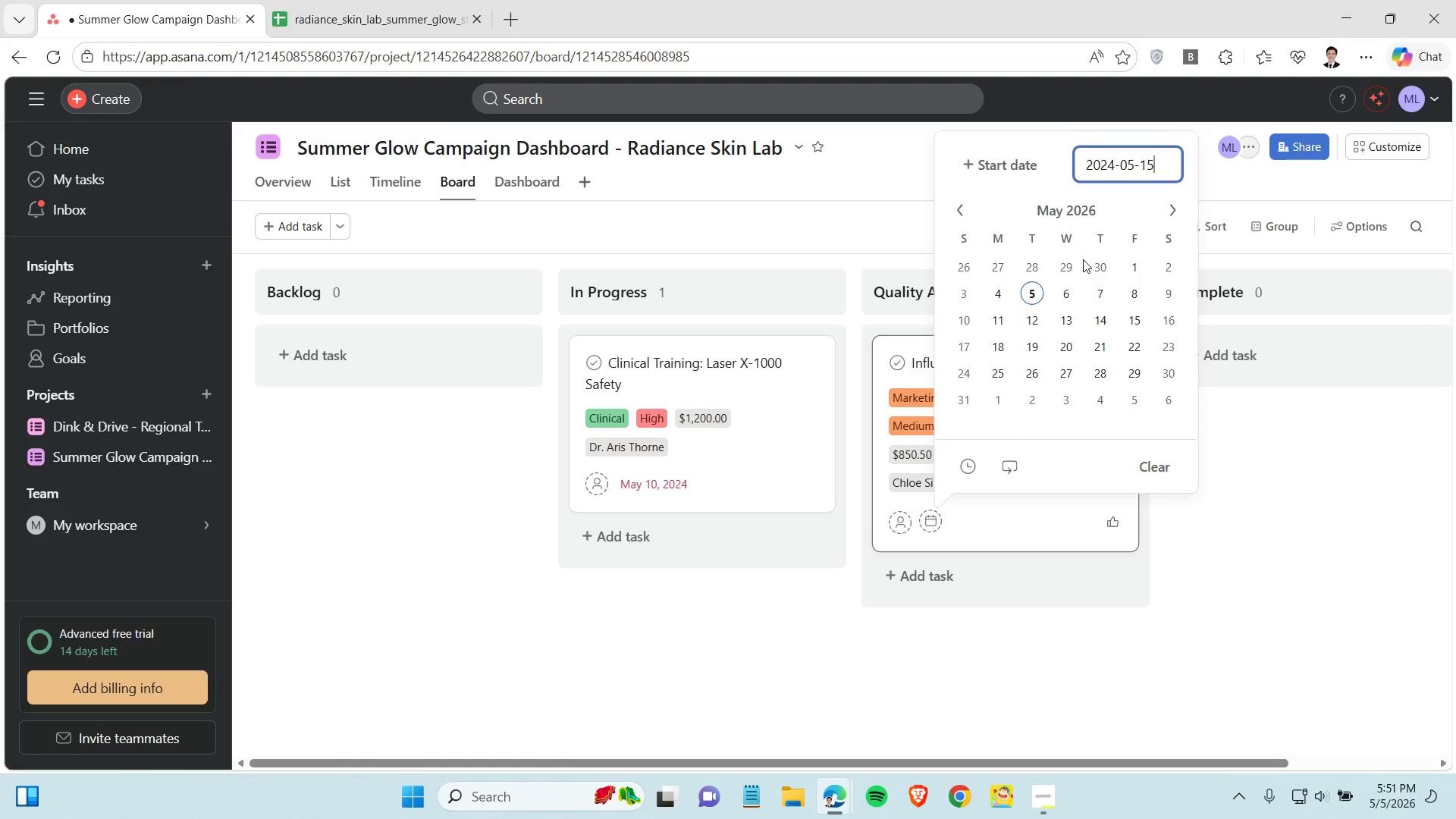 
key(Enter)
 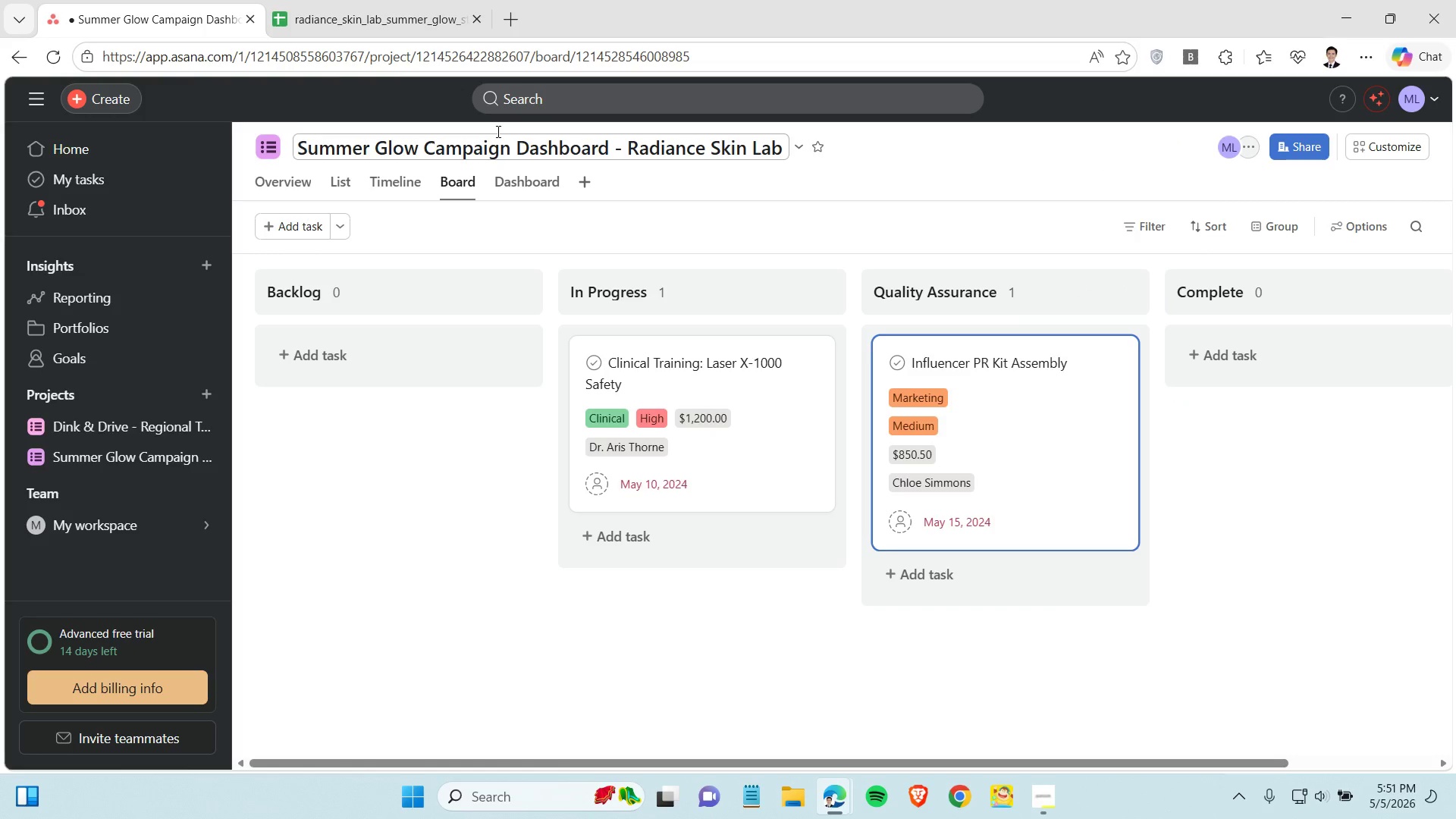 
left_click([341, 9])
 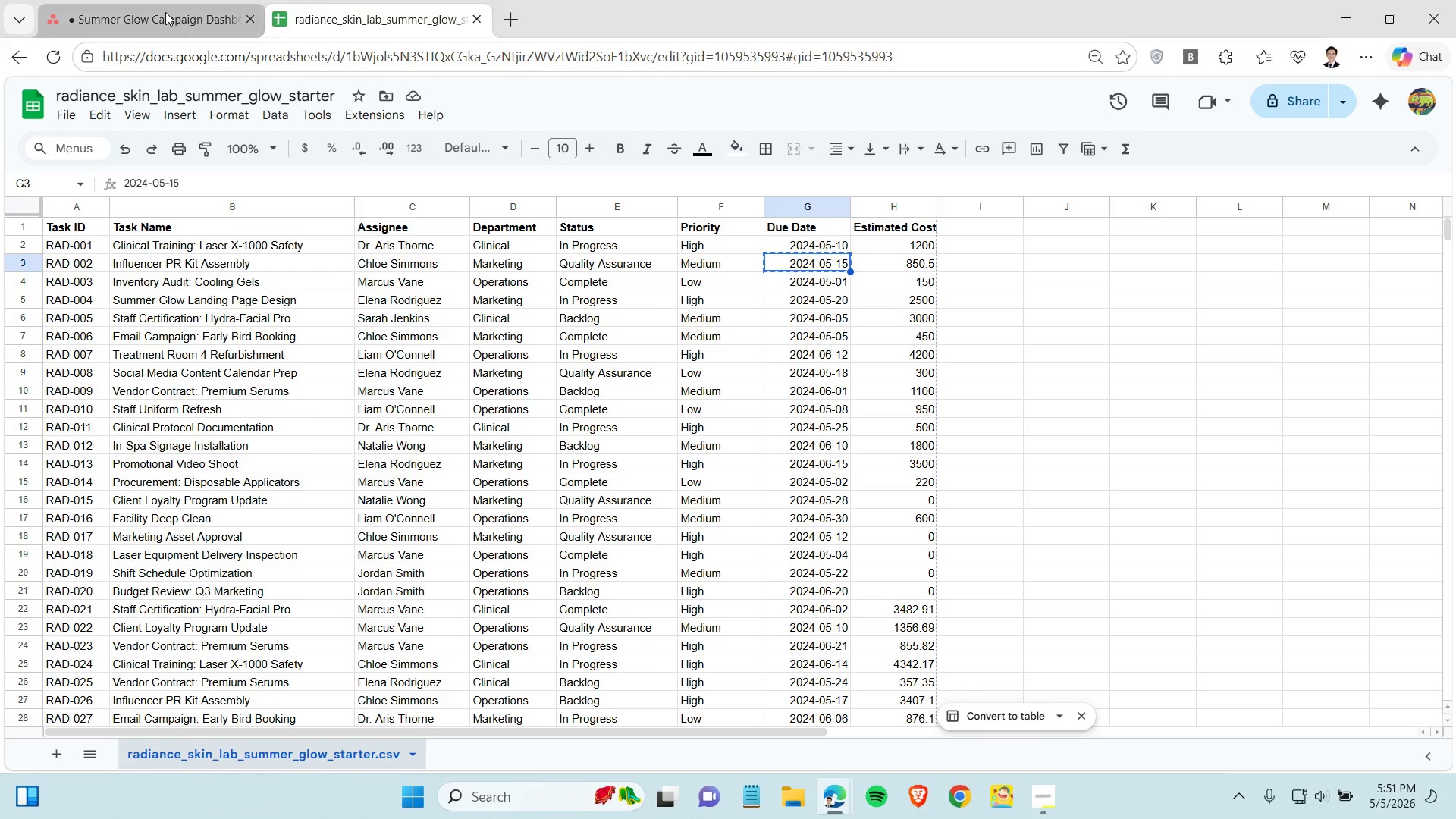 
left_click([165, 12])
 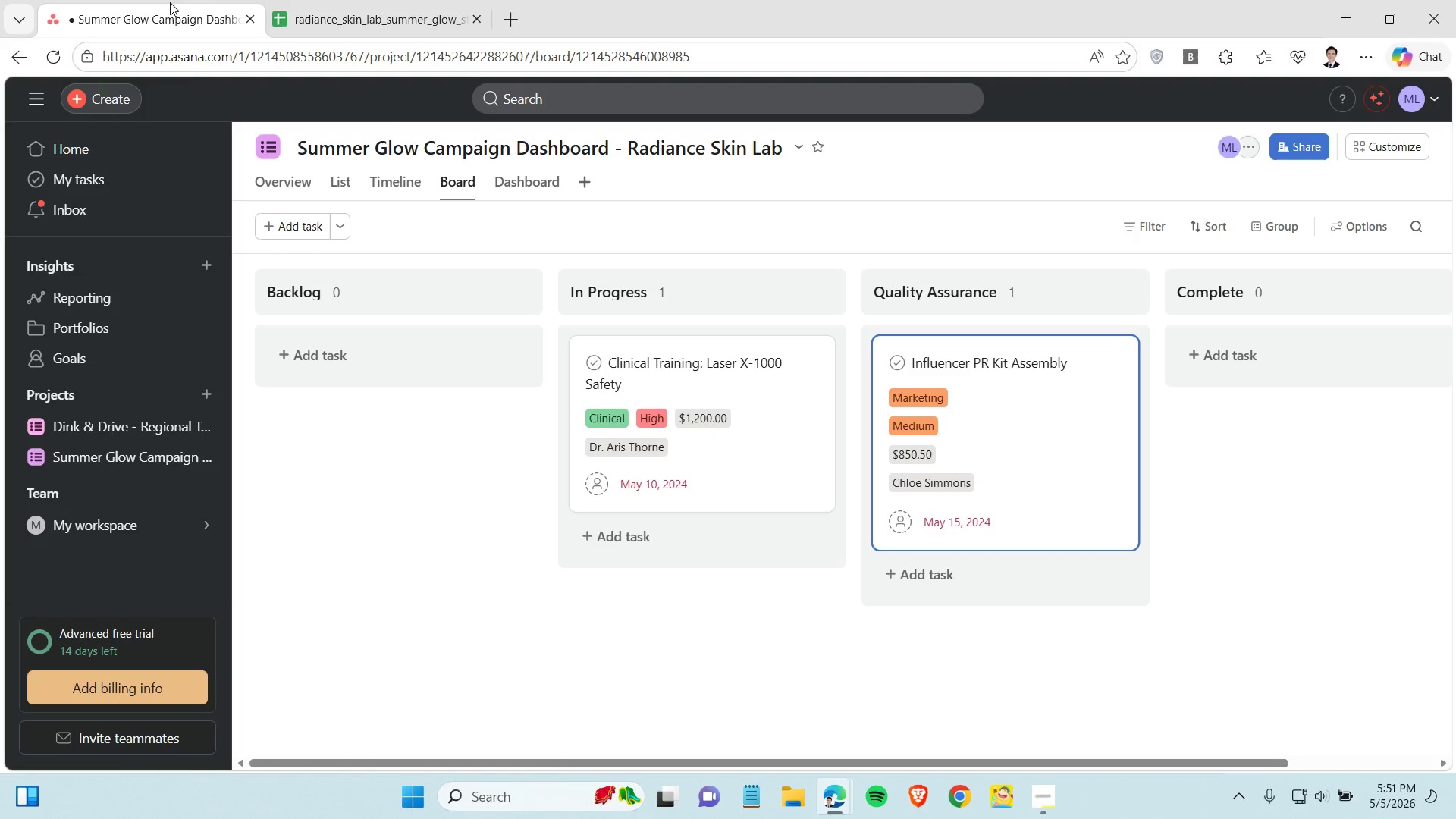 
left_click([309, 14])
 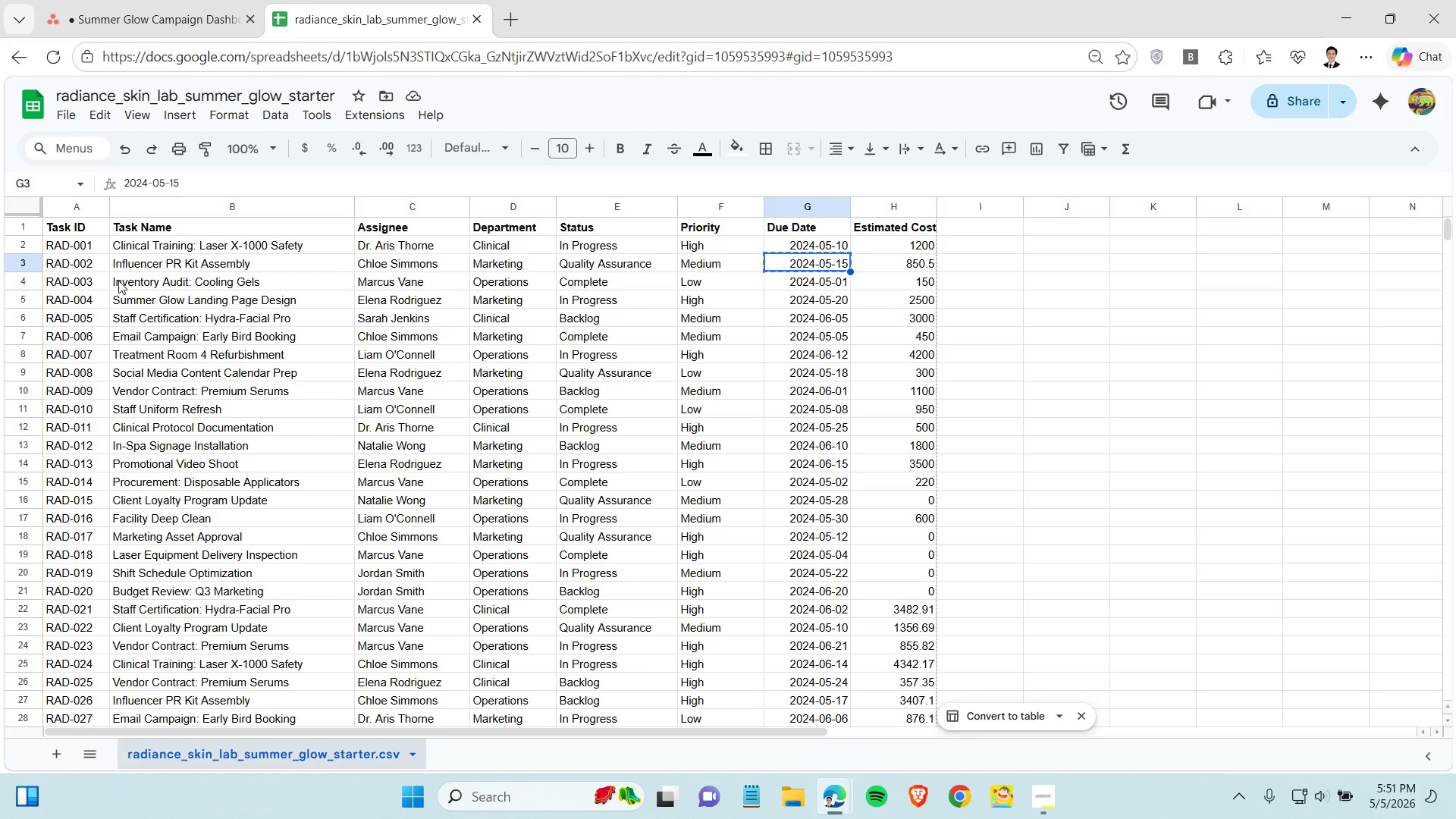 
left_click([124, 281])
 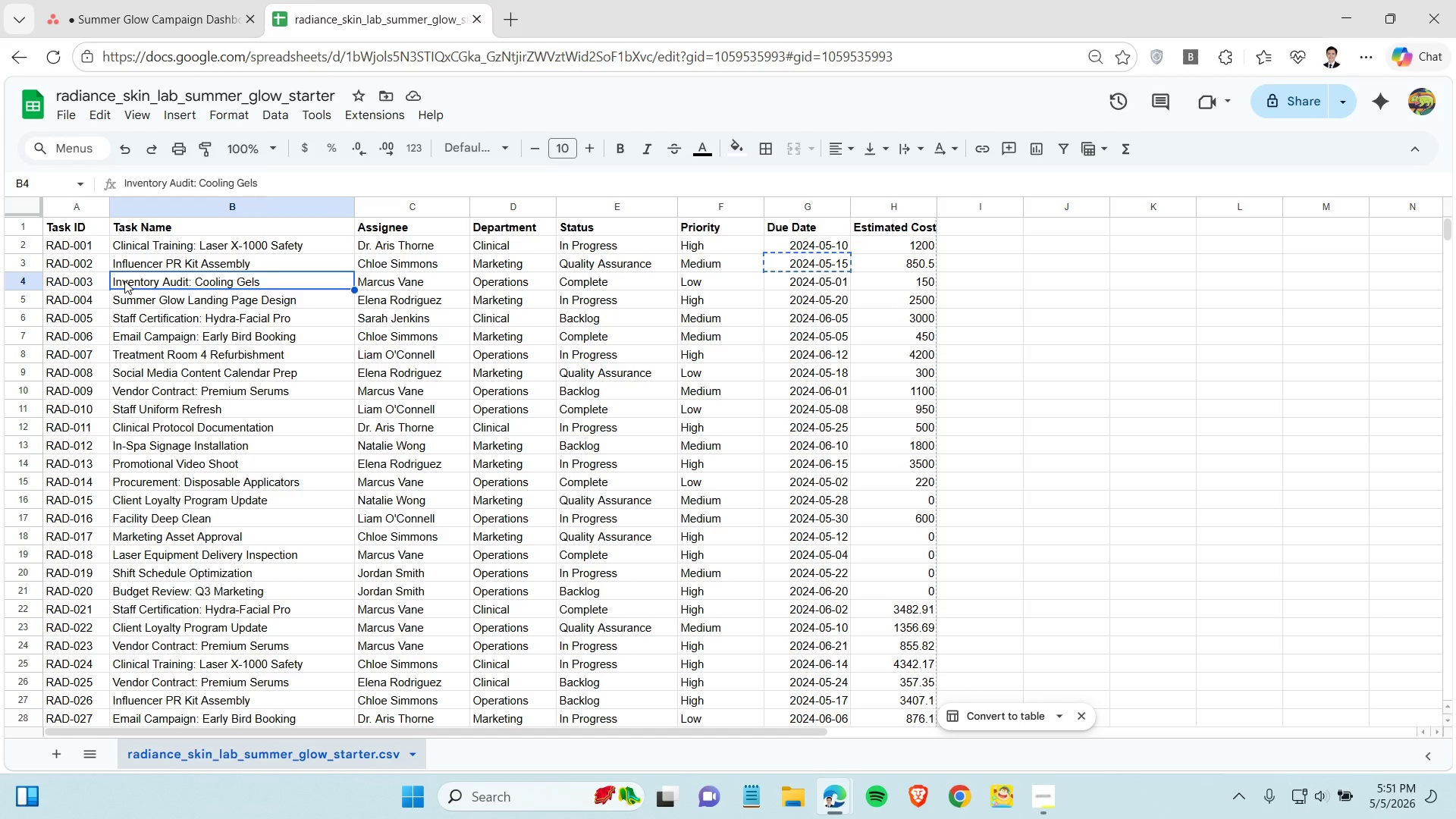 
key(Control+C)
 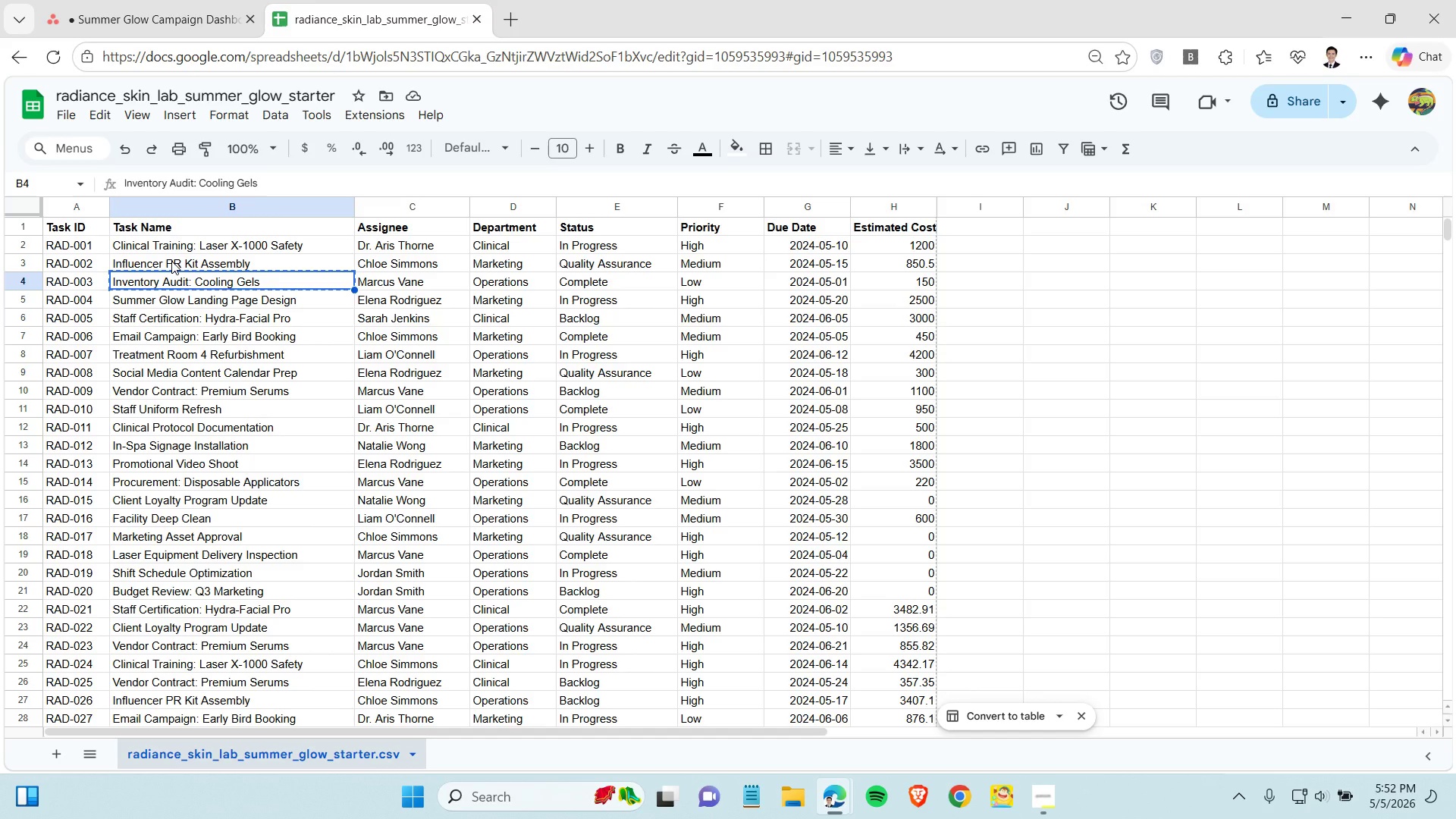 
wait(7.86)
 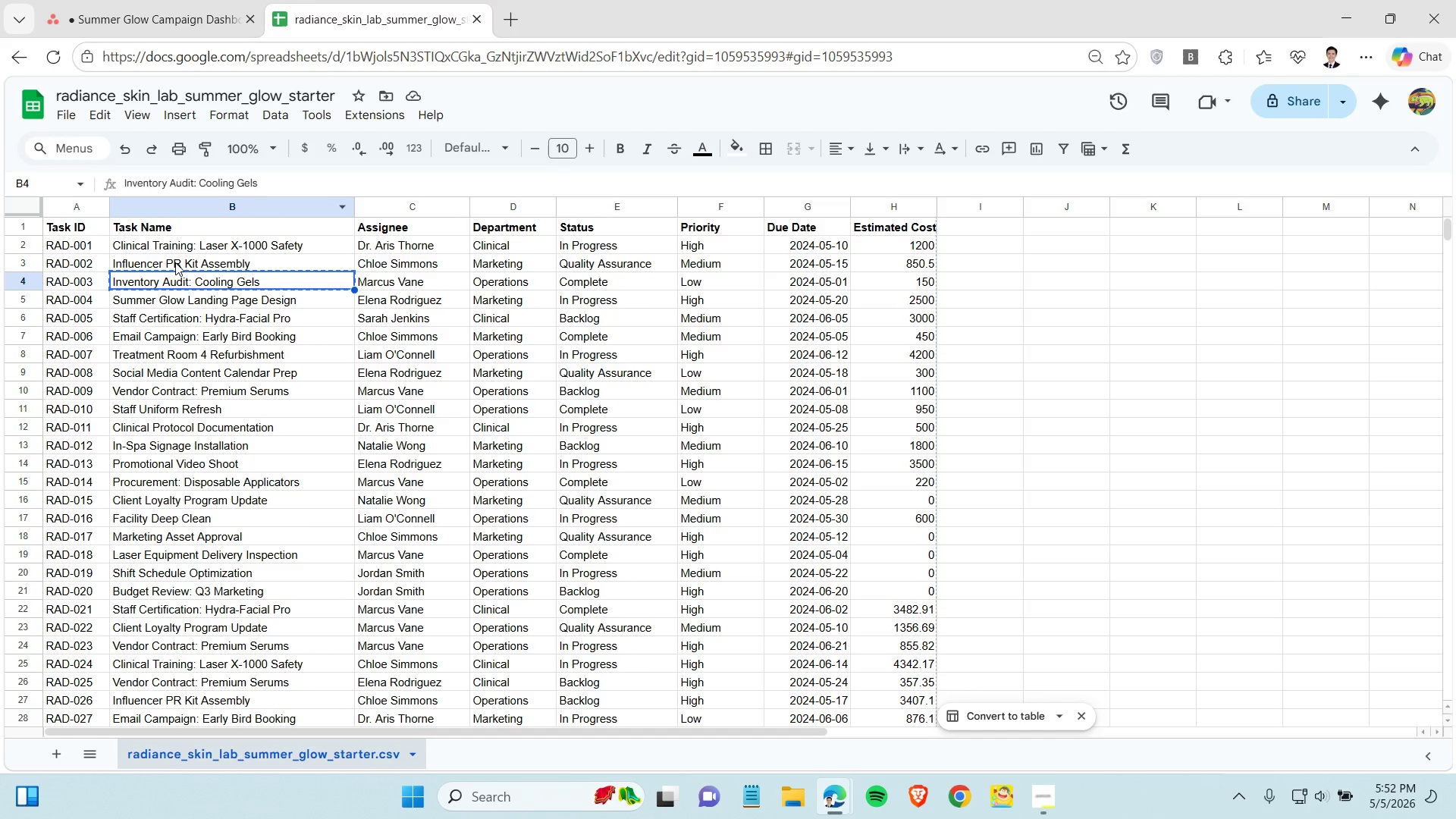 
left_click([20, 279])
 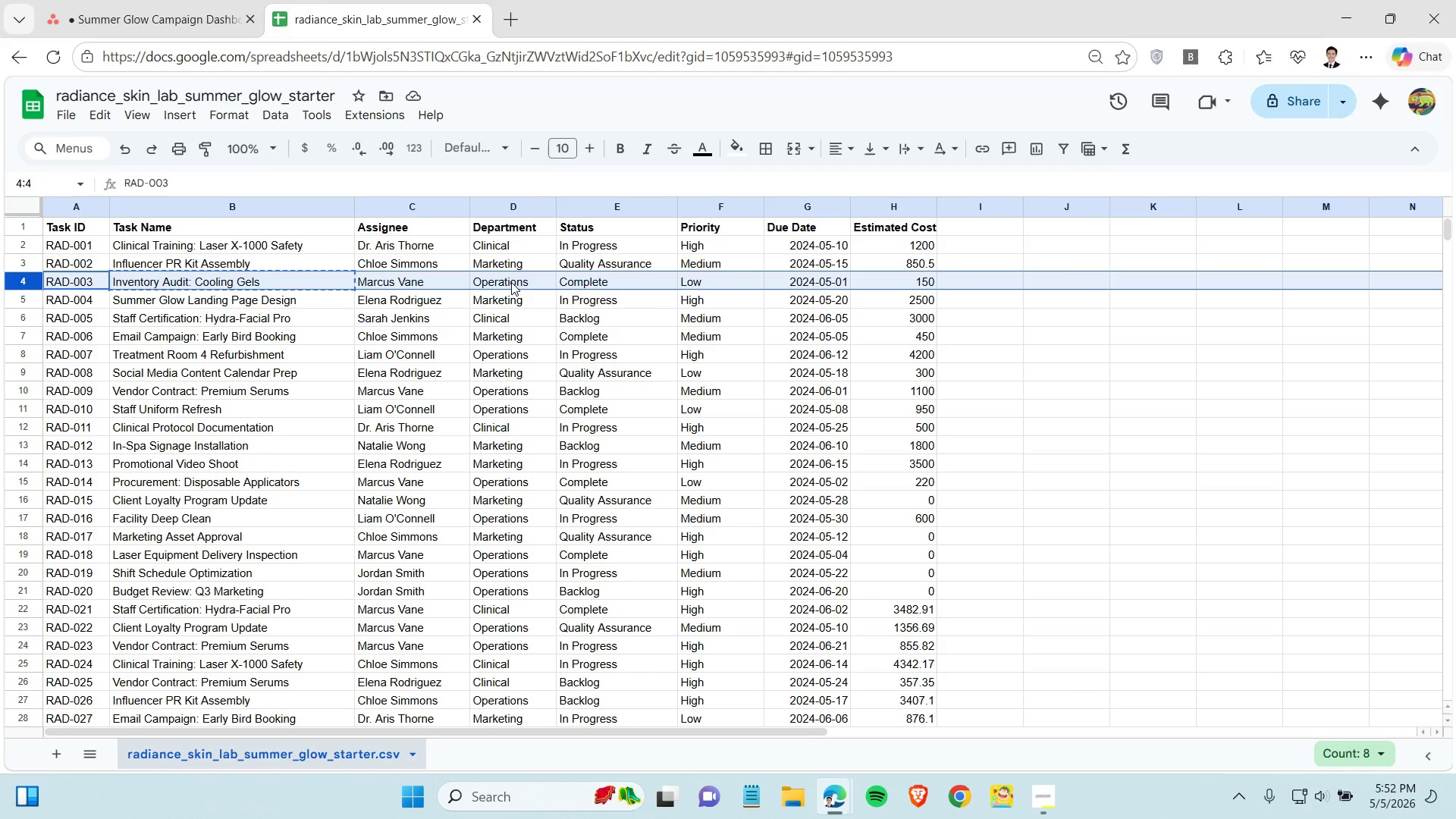 
left_click([173, 20])
 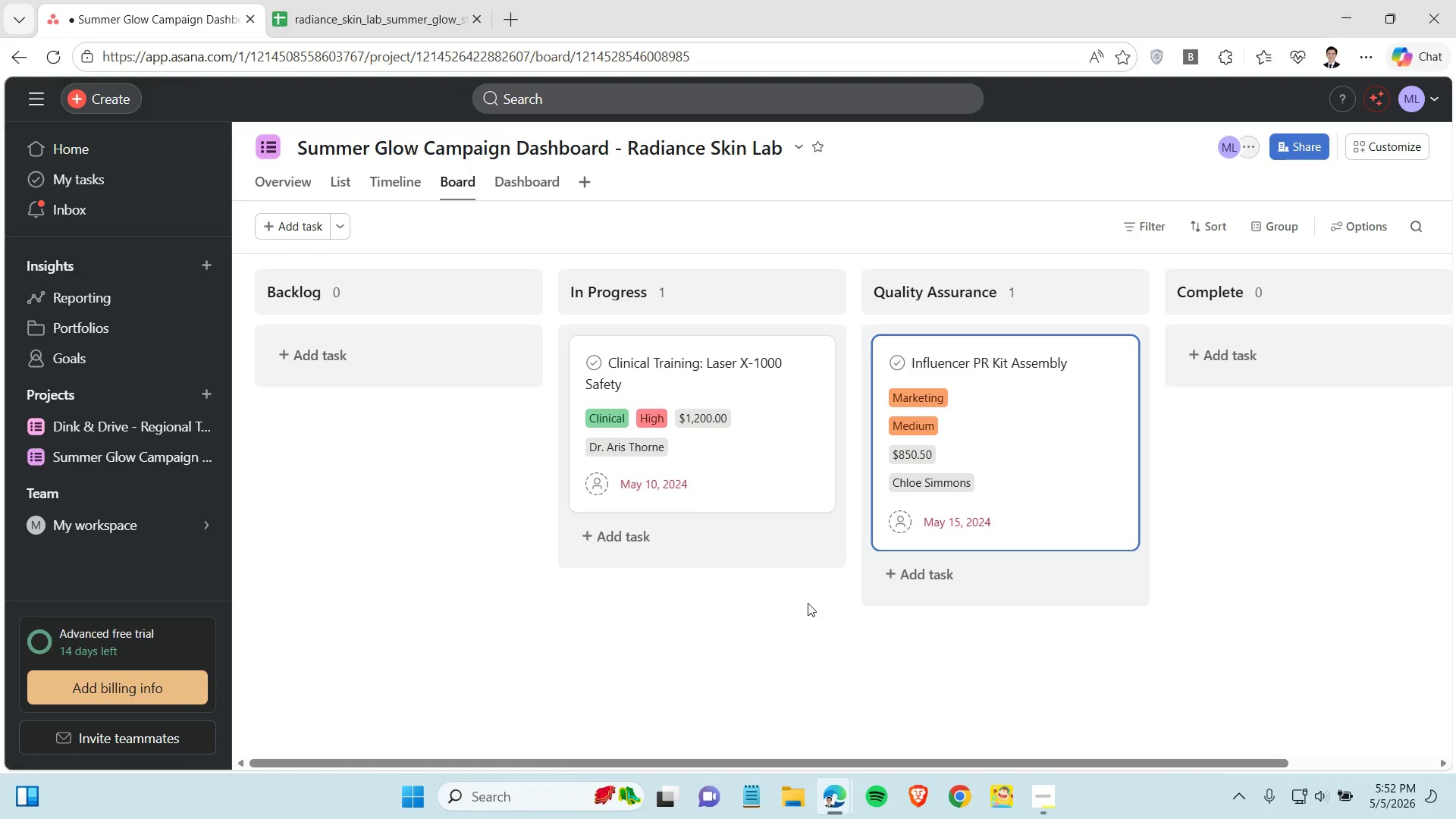 
left_click([369, 0])
 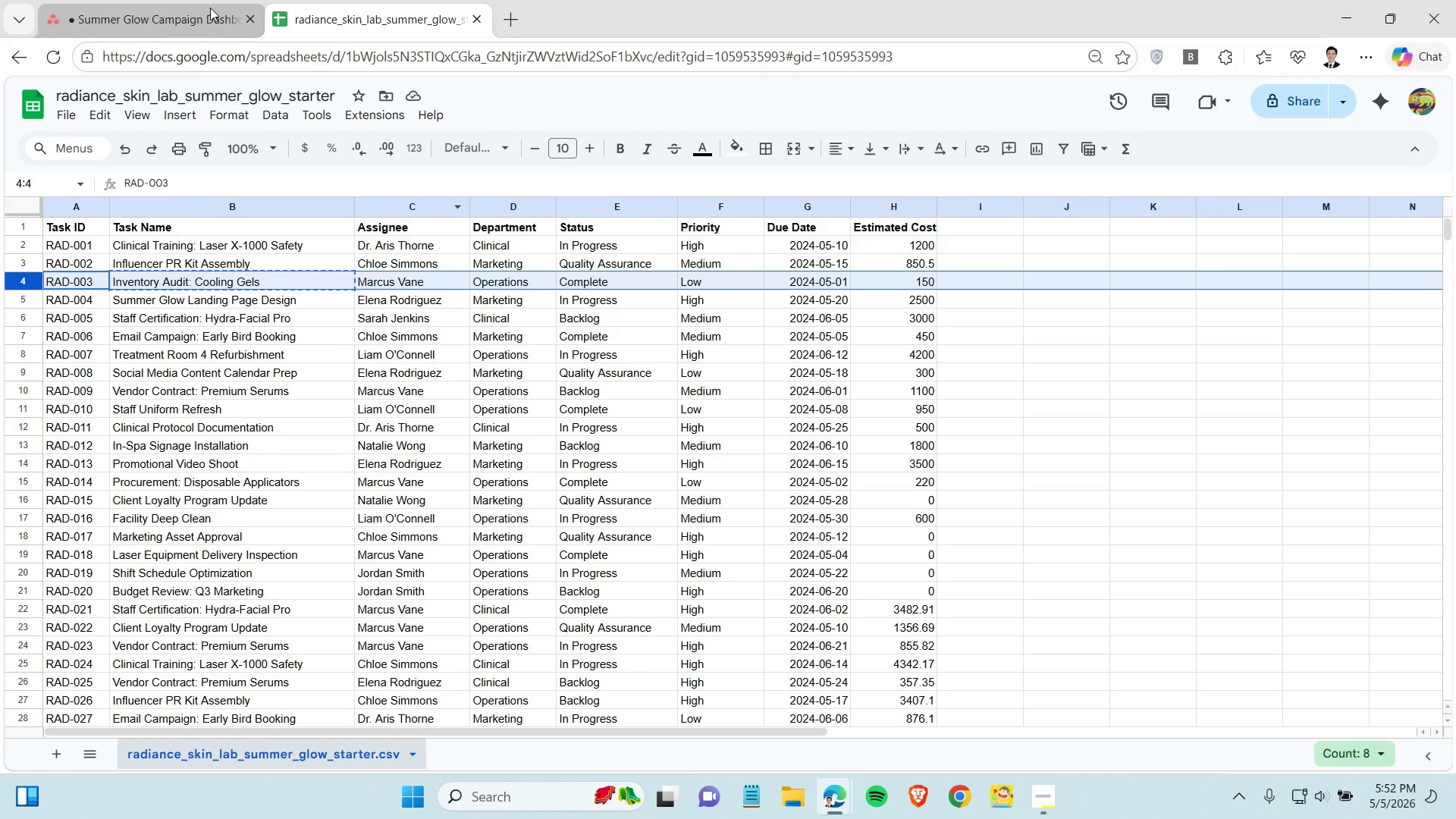 
left_click([172, 9])
 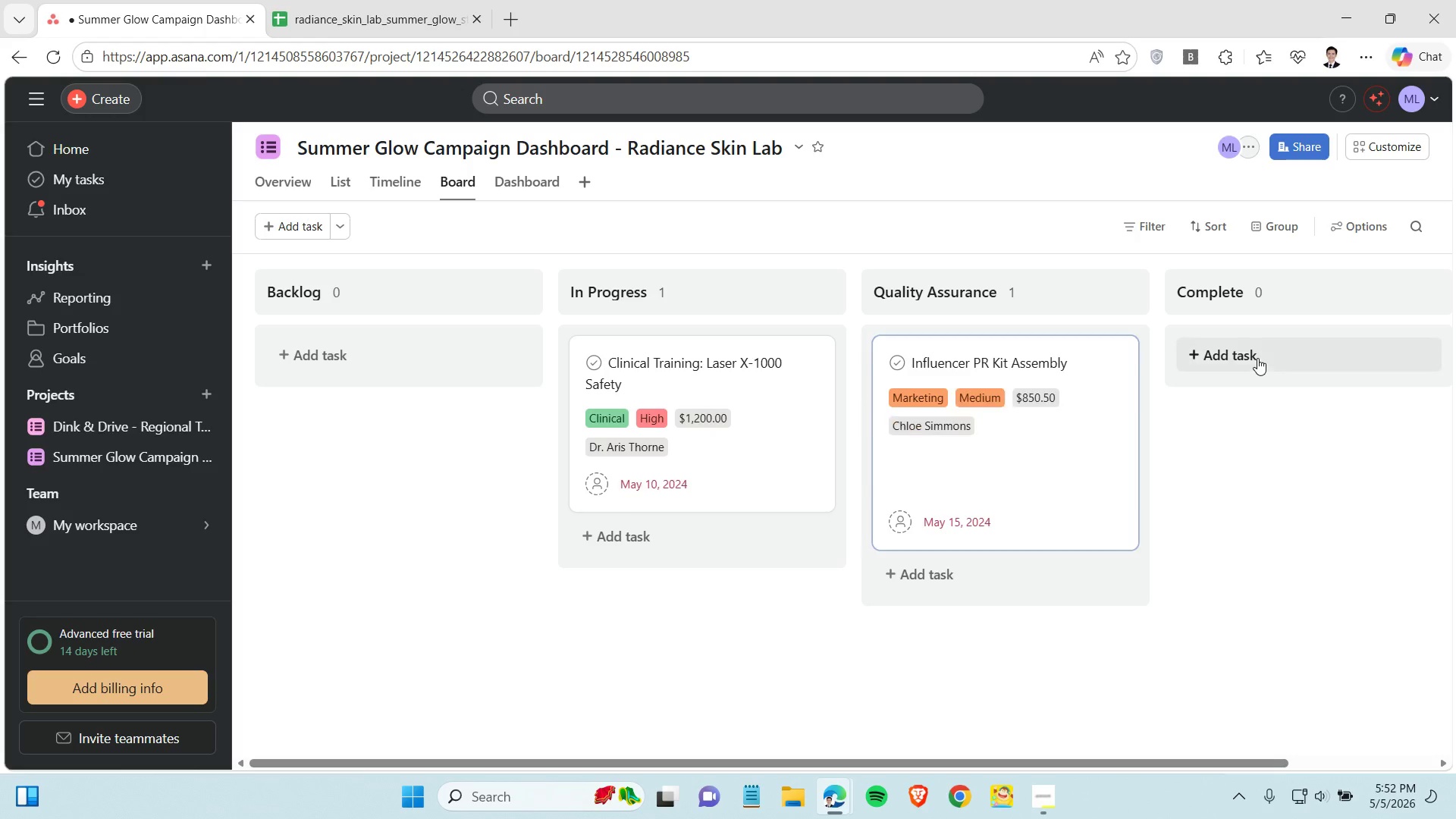 
left_click([1257, 358])
 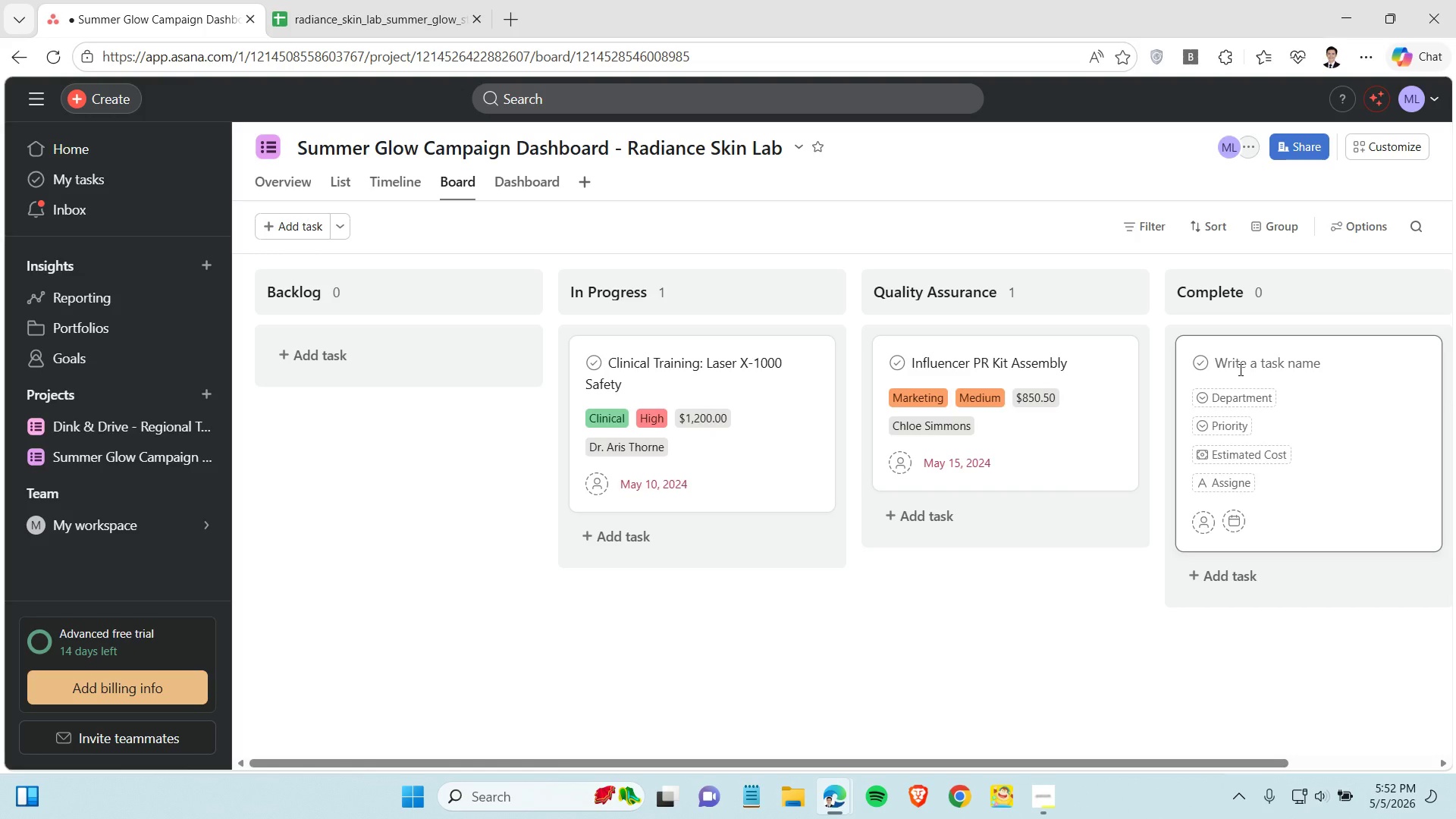 
key(Control+V)
 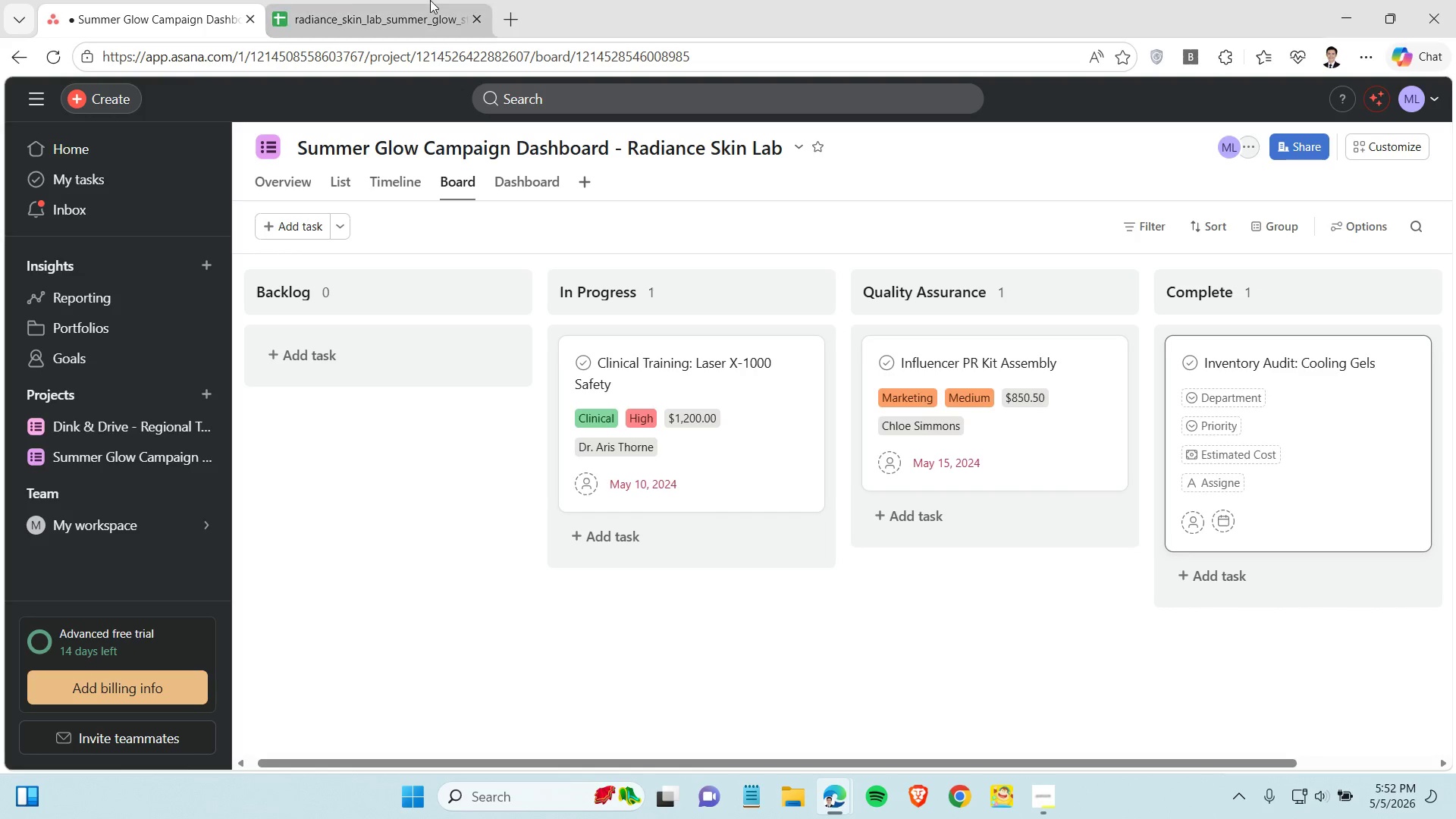 
left_click([350, 1])
 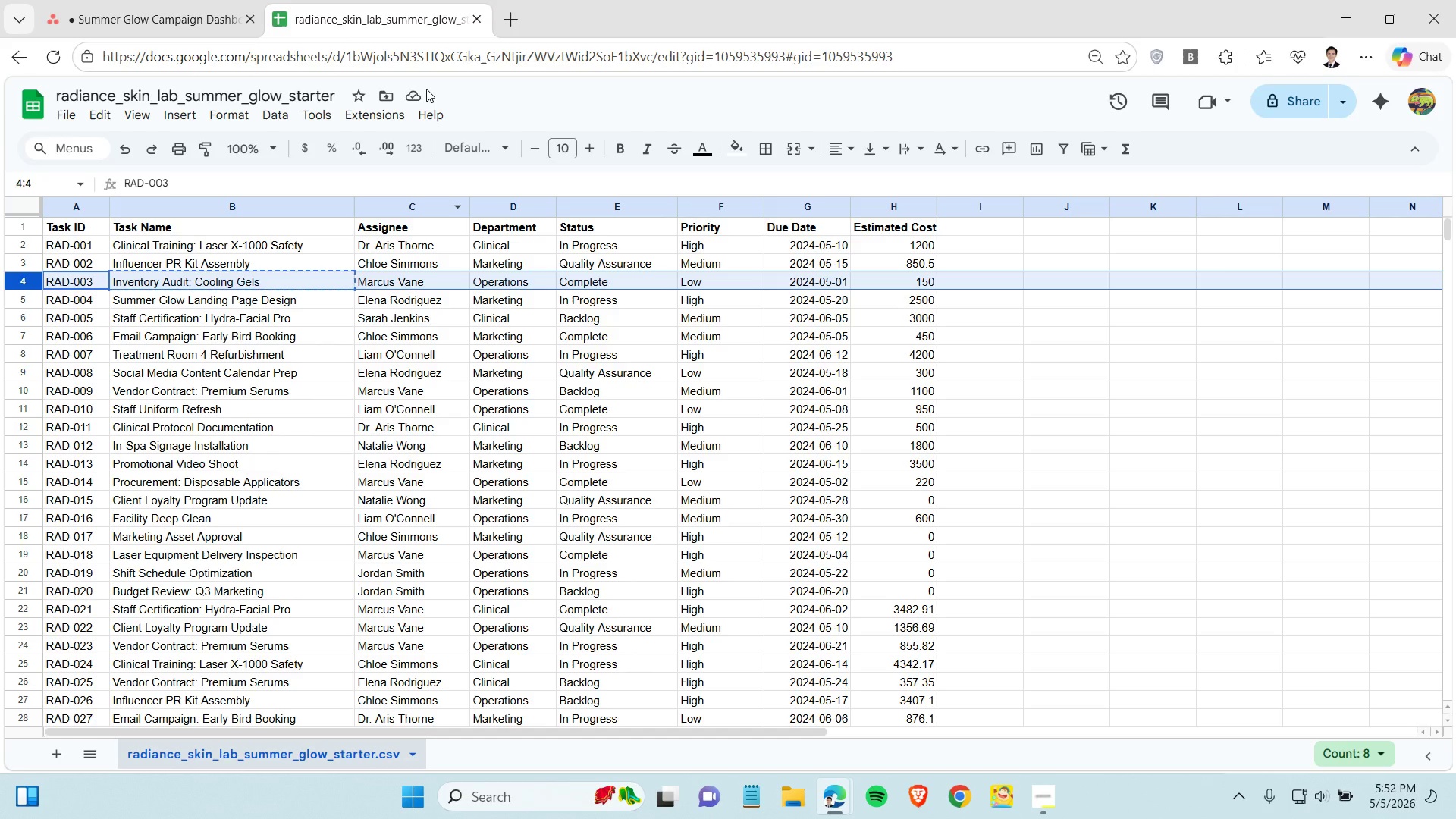 
wait(7.56)
 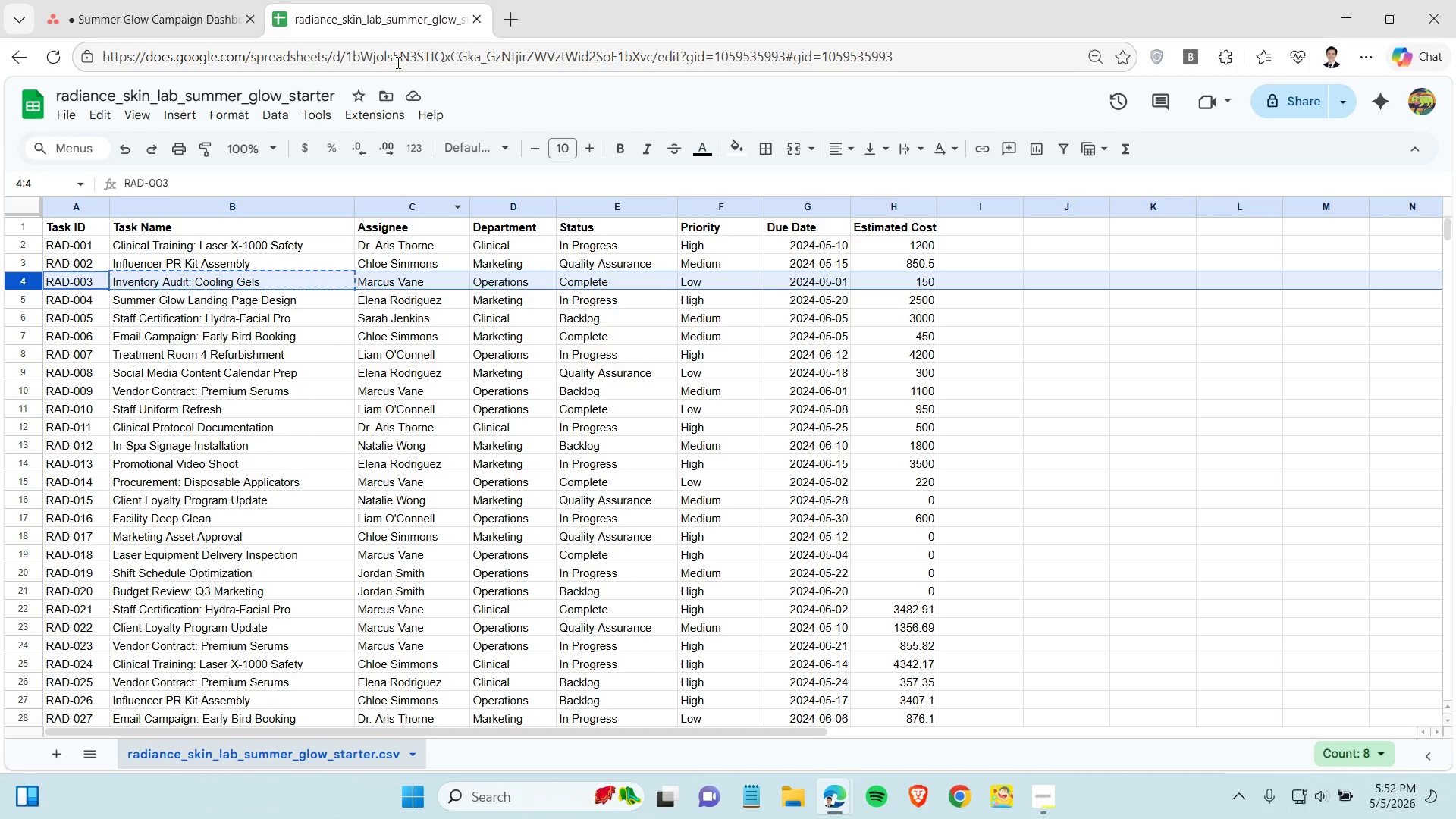 
left_click([199, 22])
 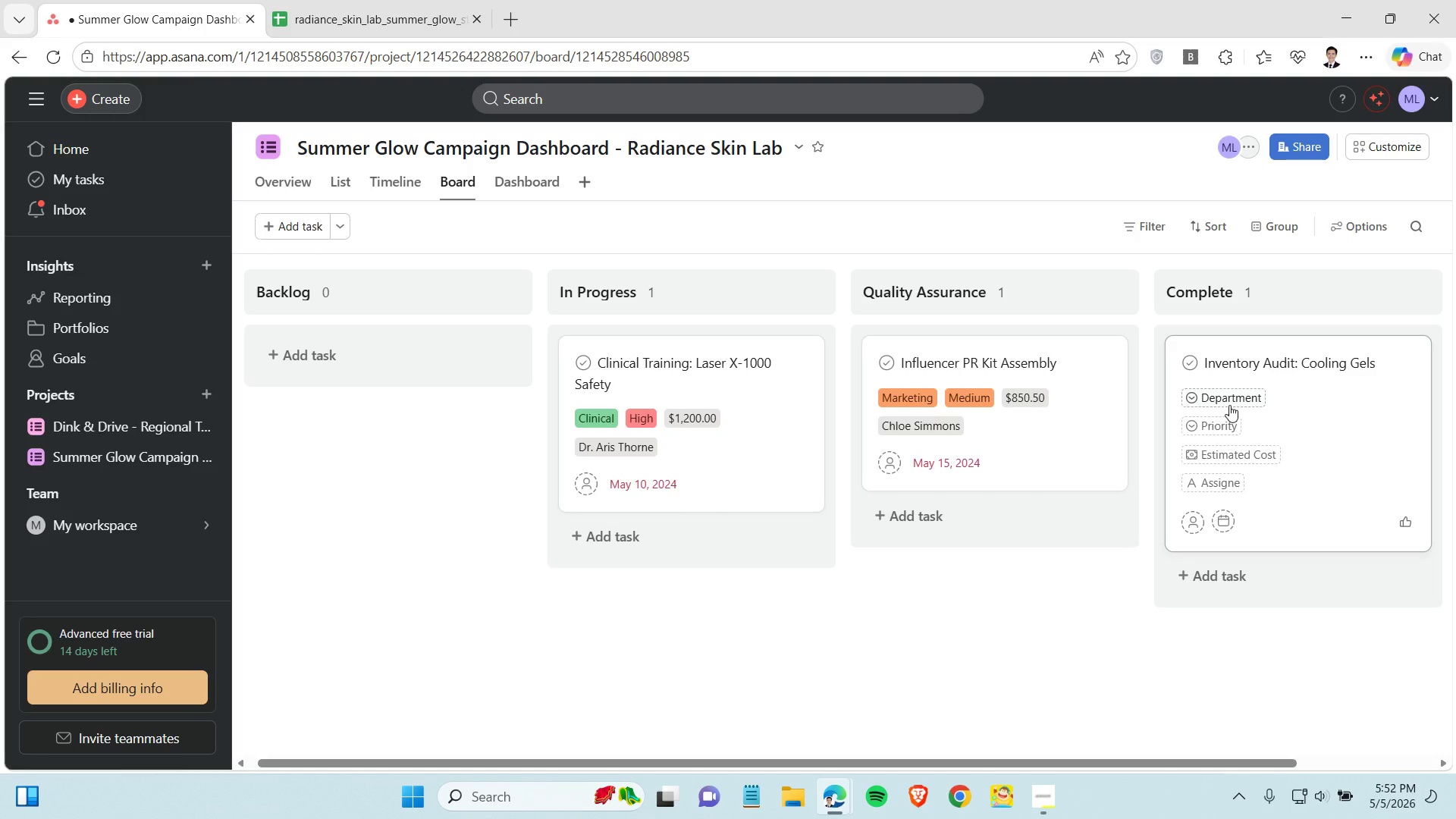 
left_click([1229, 405])
 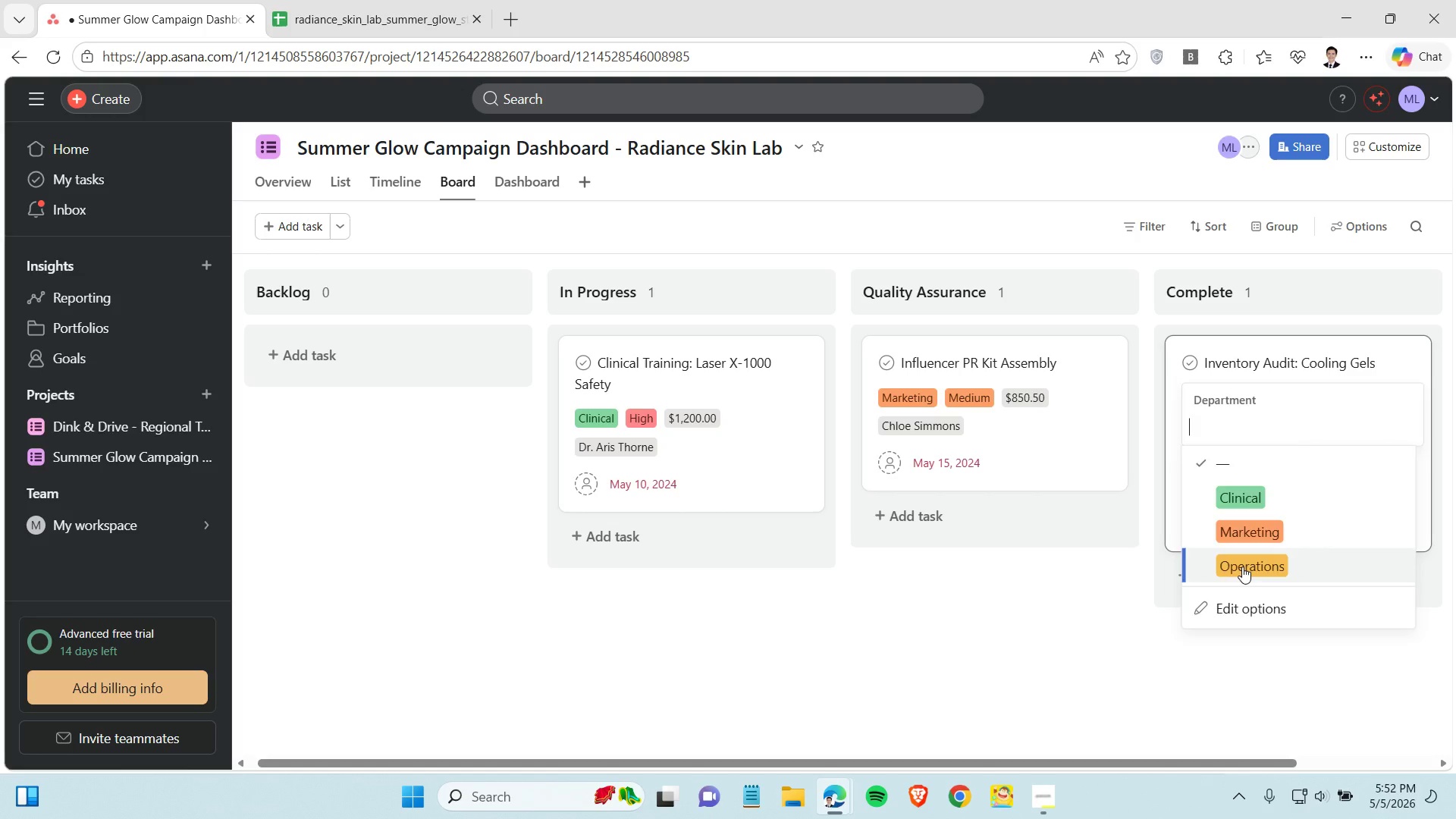 
left_click([1242, 566])
 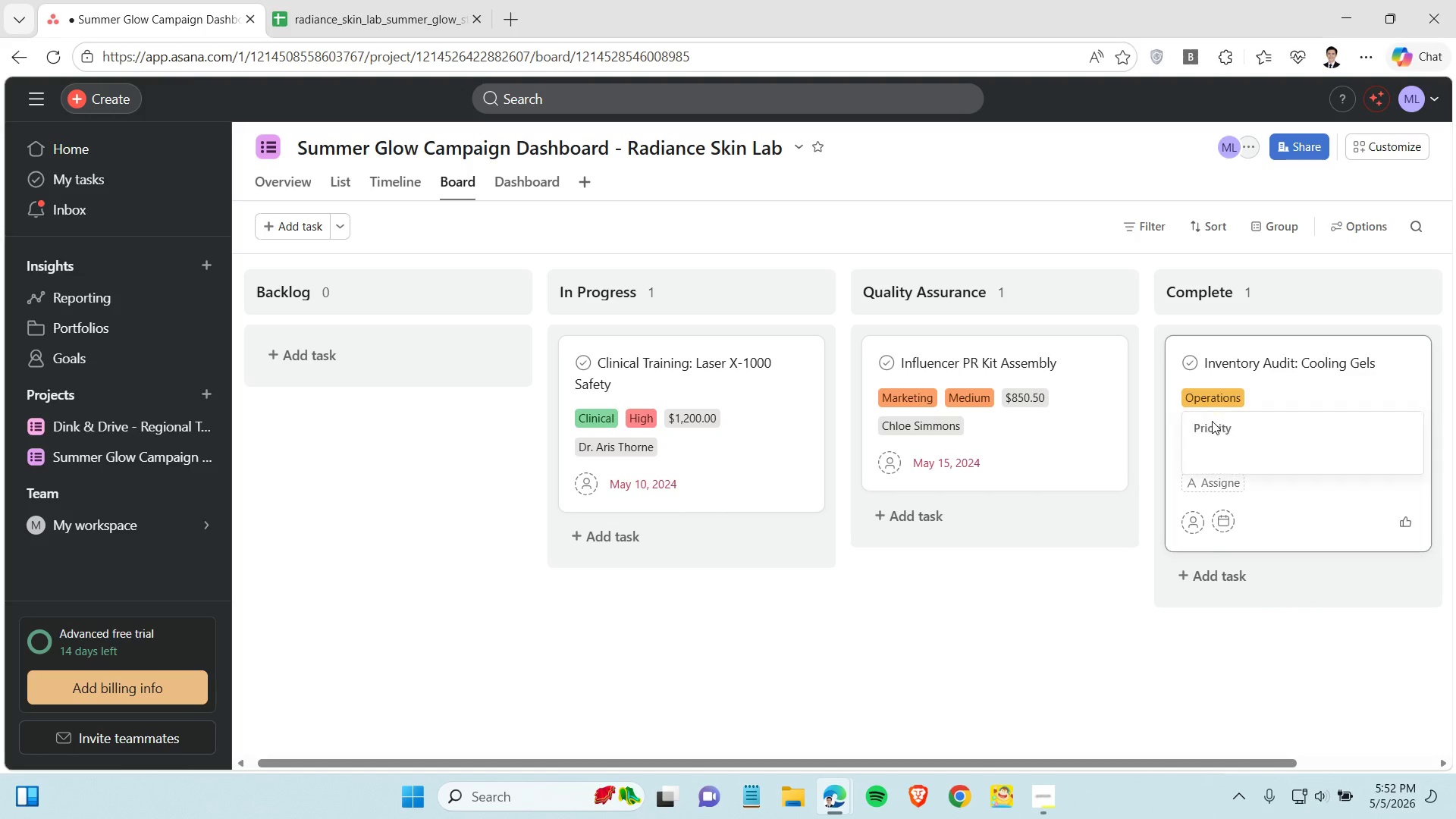 
left_click([1212, 420])
 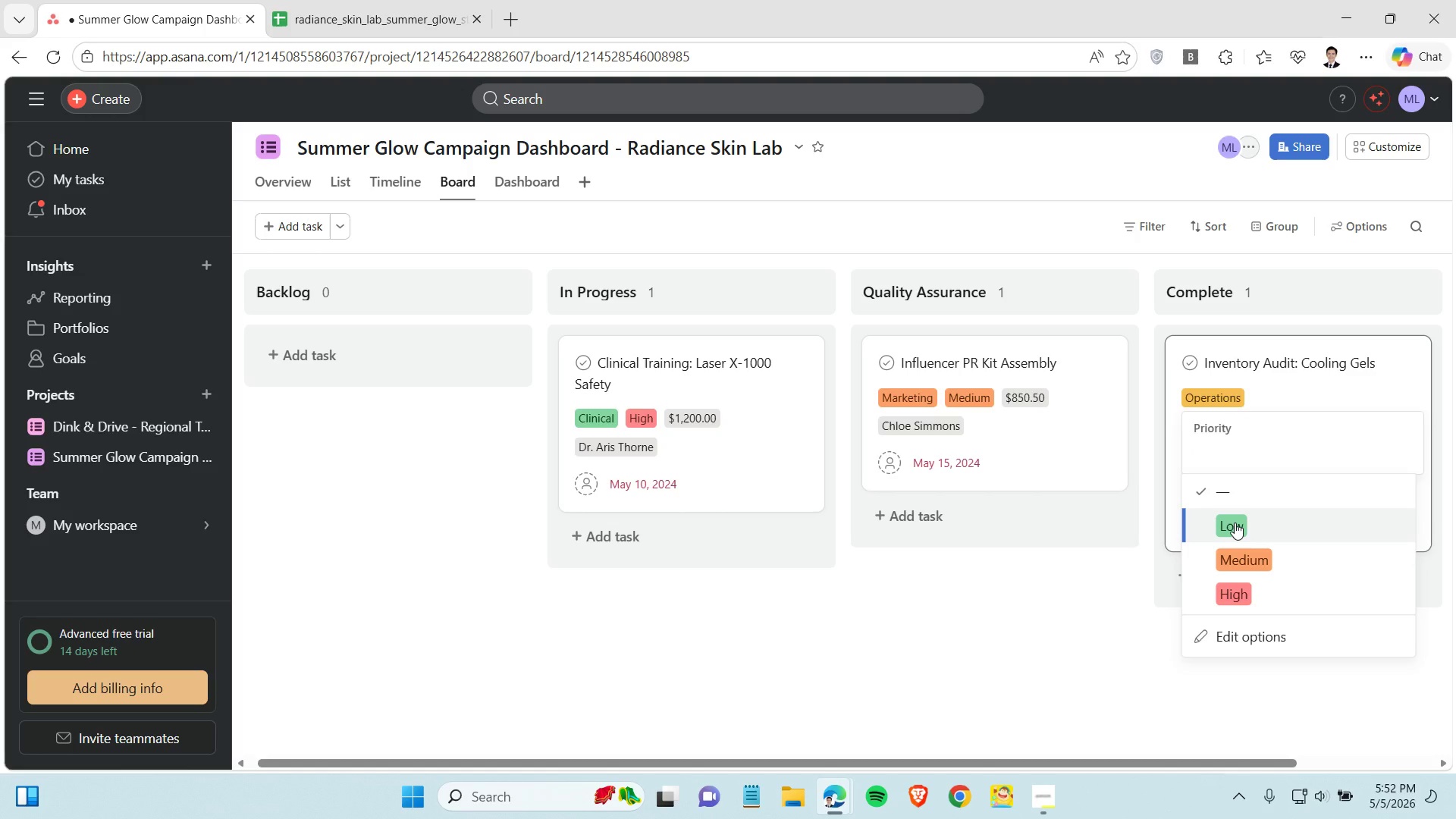 
left_click([1235, 522])
 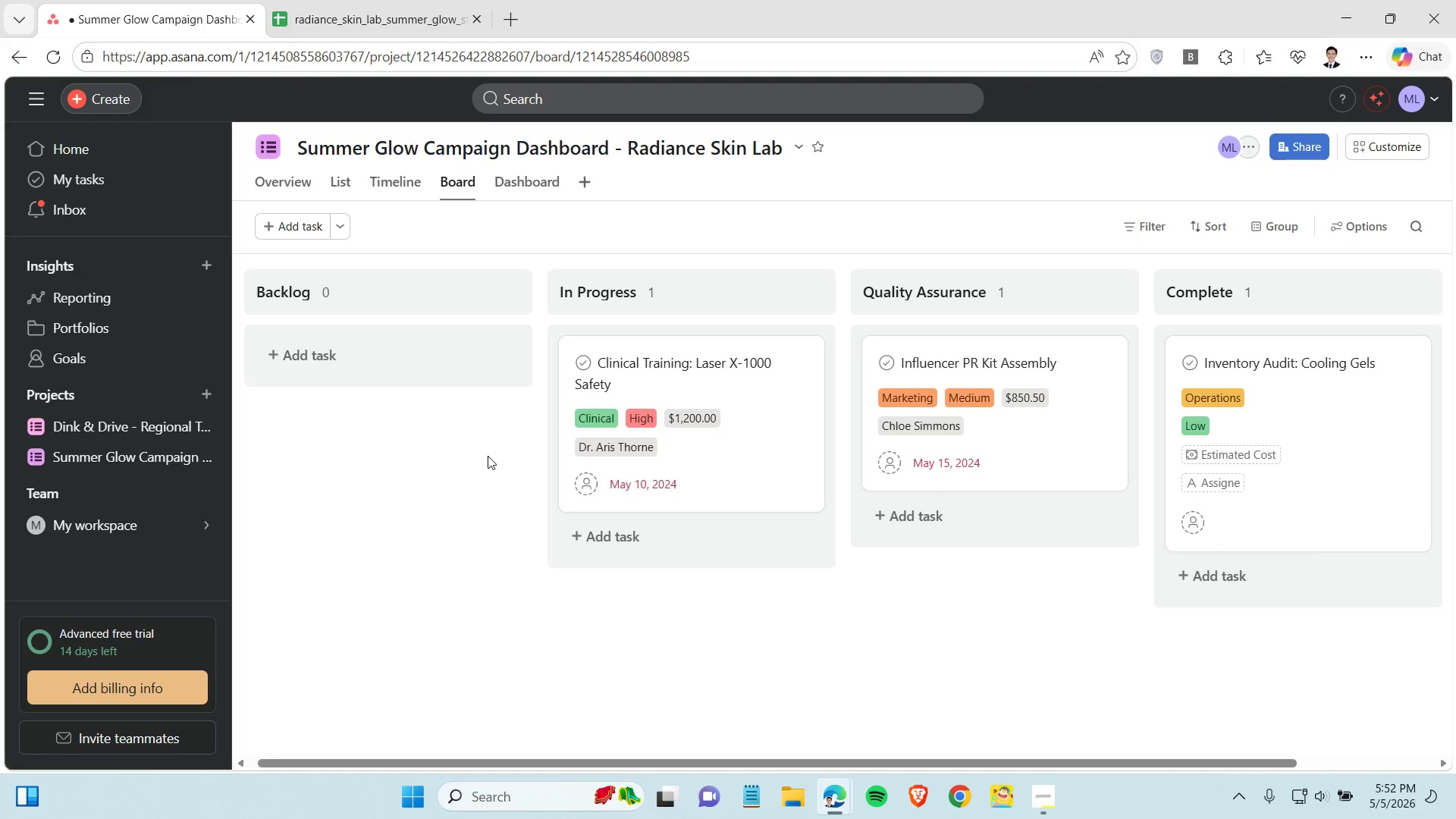 
wait(28.44)
 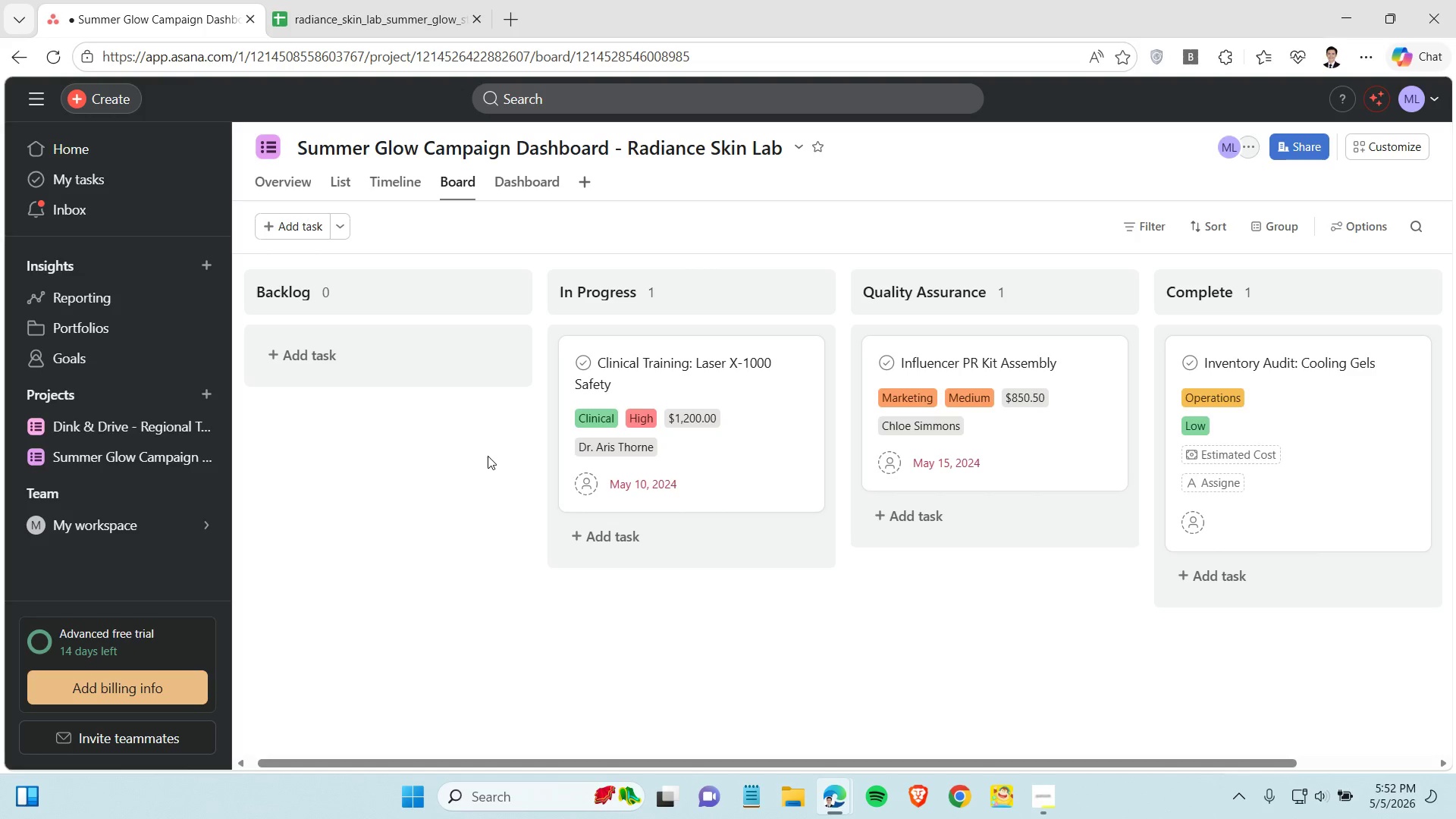 
left_click([797, 150])
 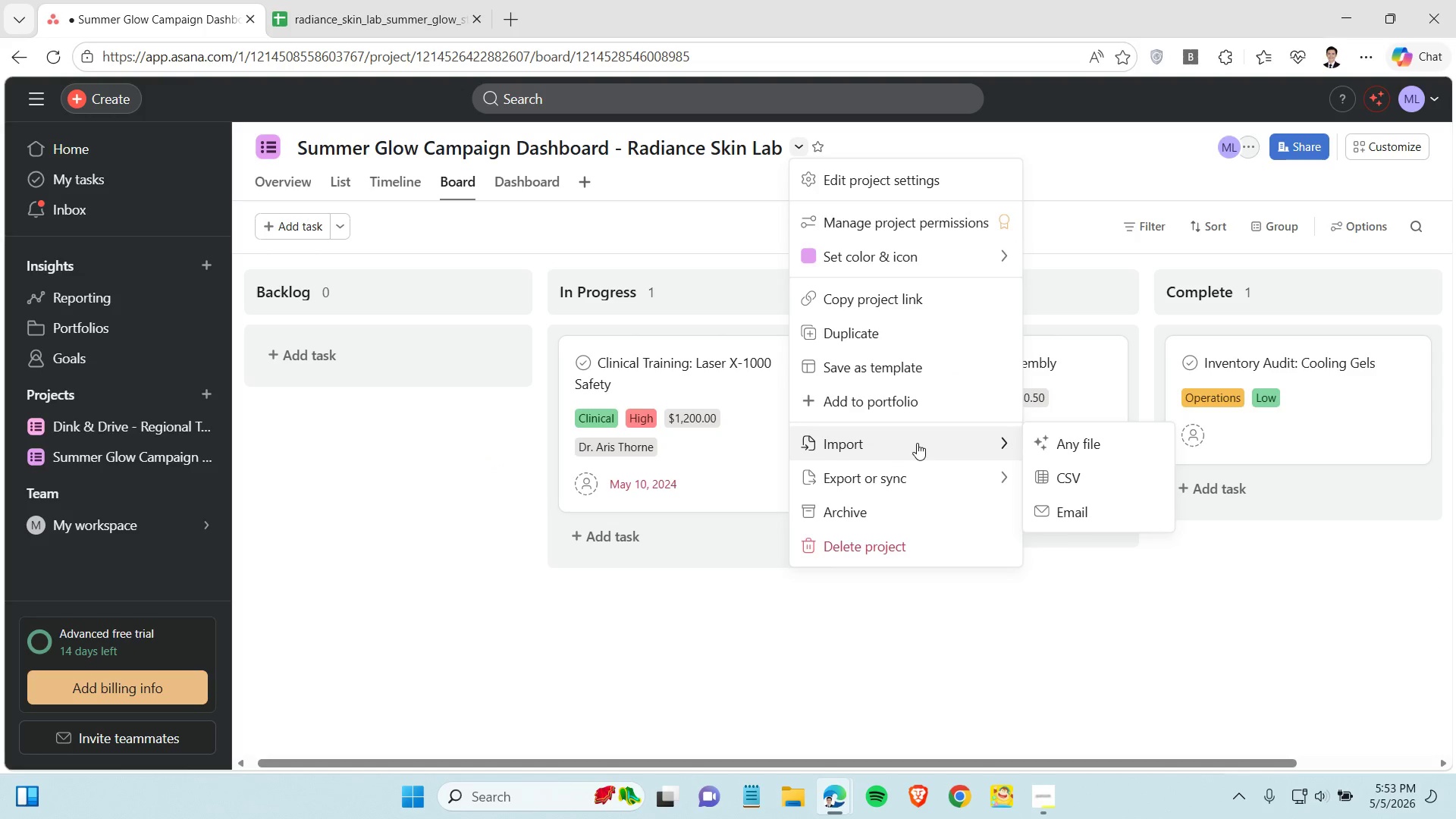 
left_click([917, 443])
 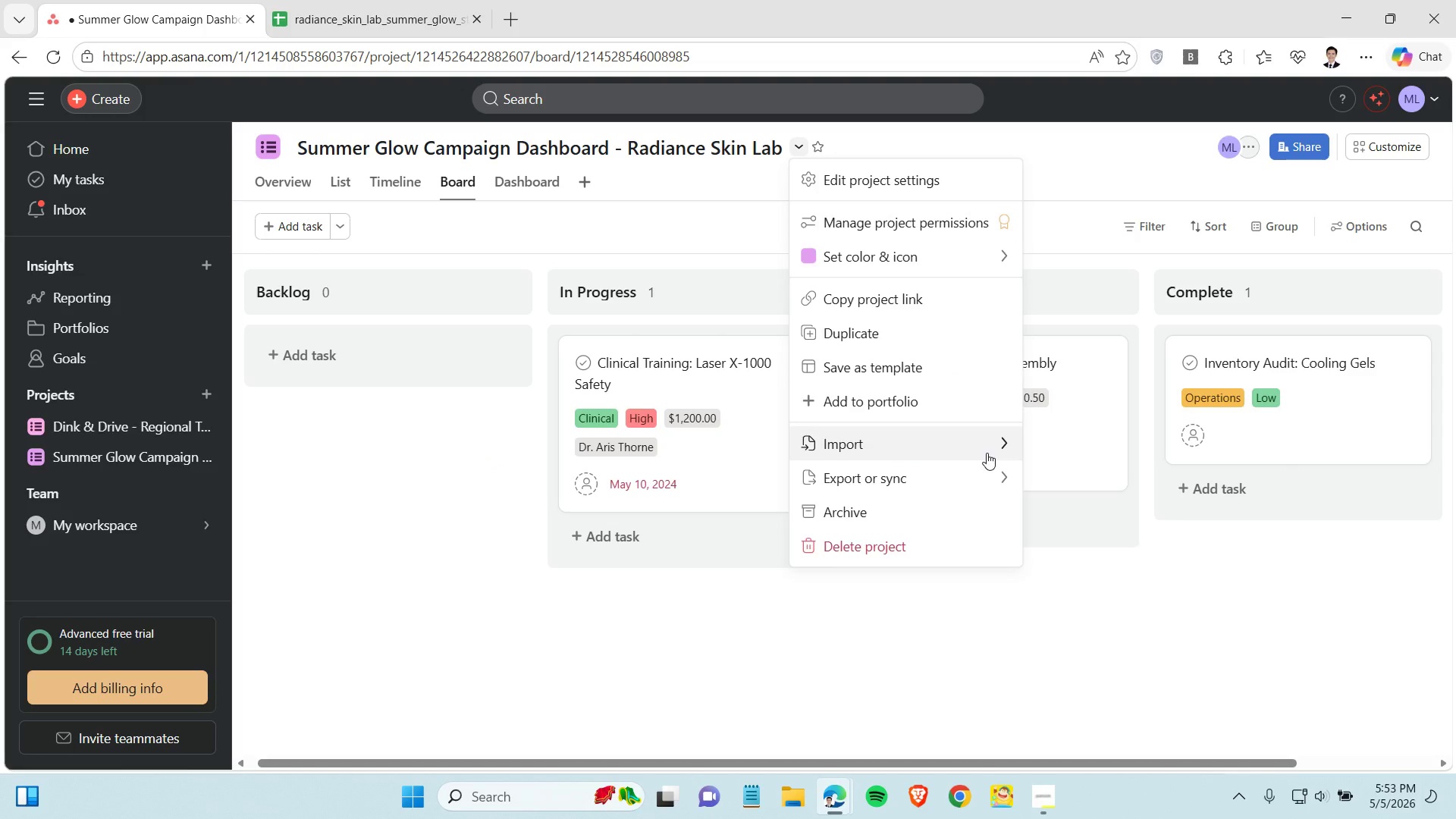 
left_click([987, 453])
 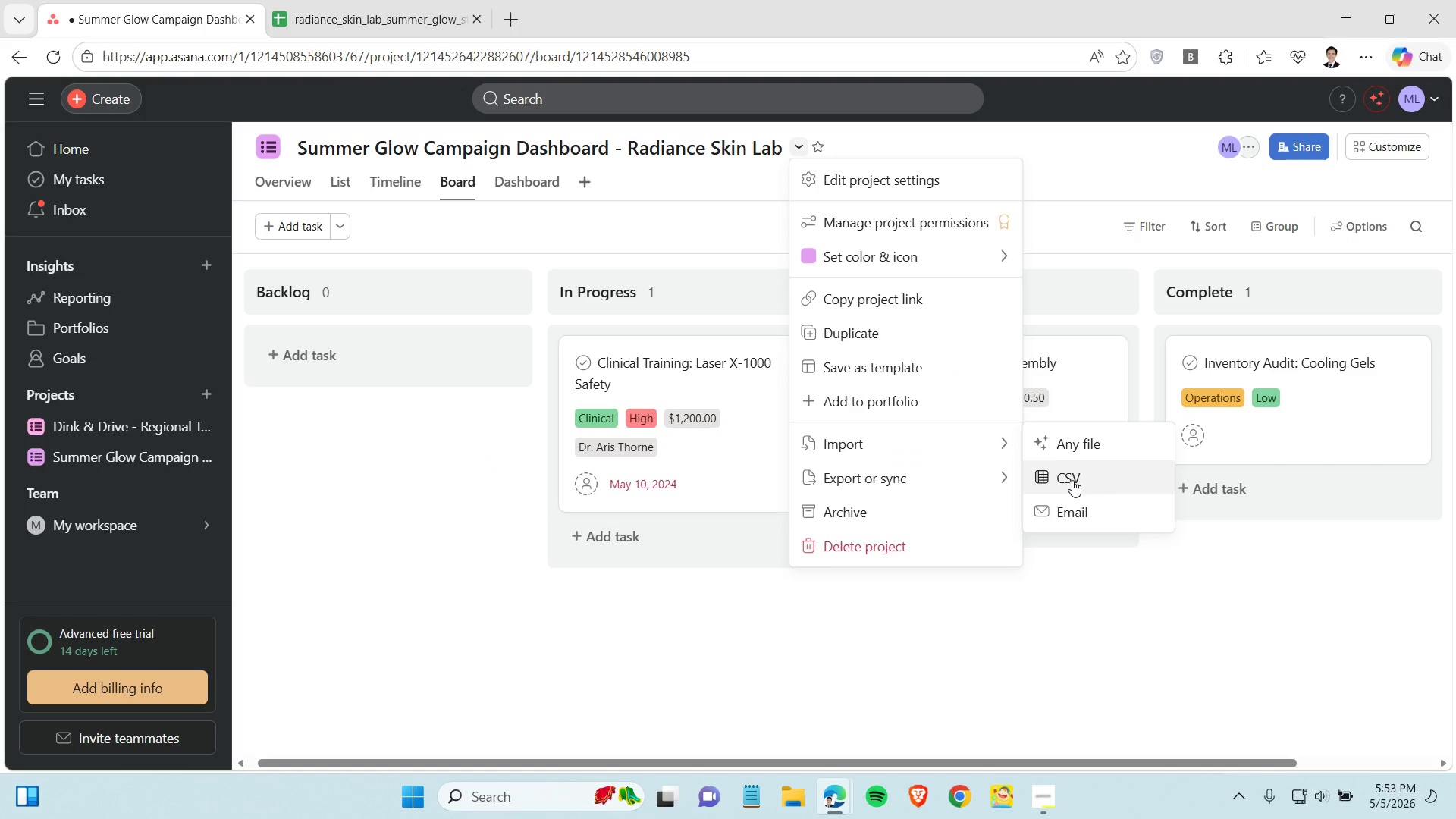 
left_click([1072, 480])
 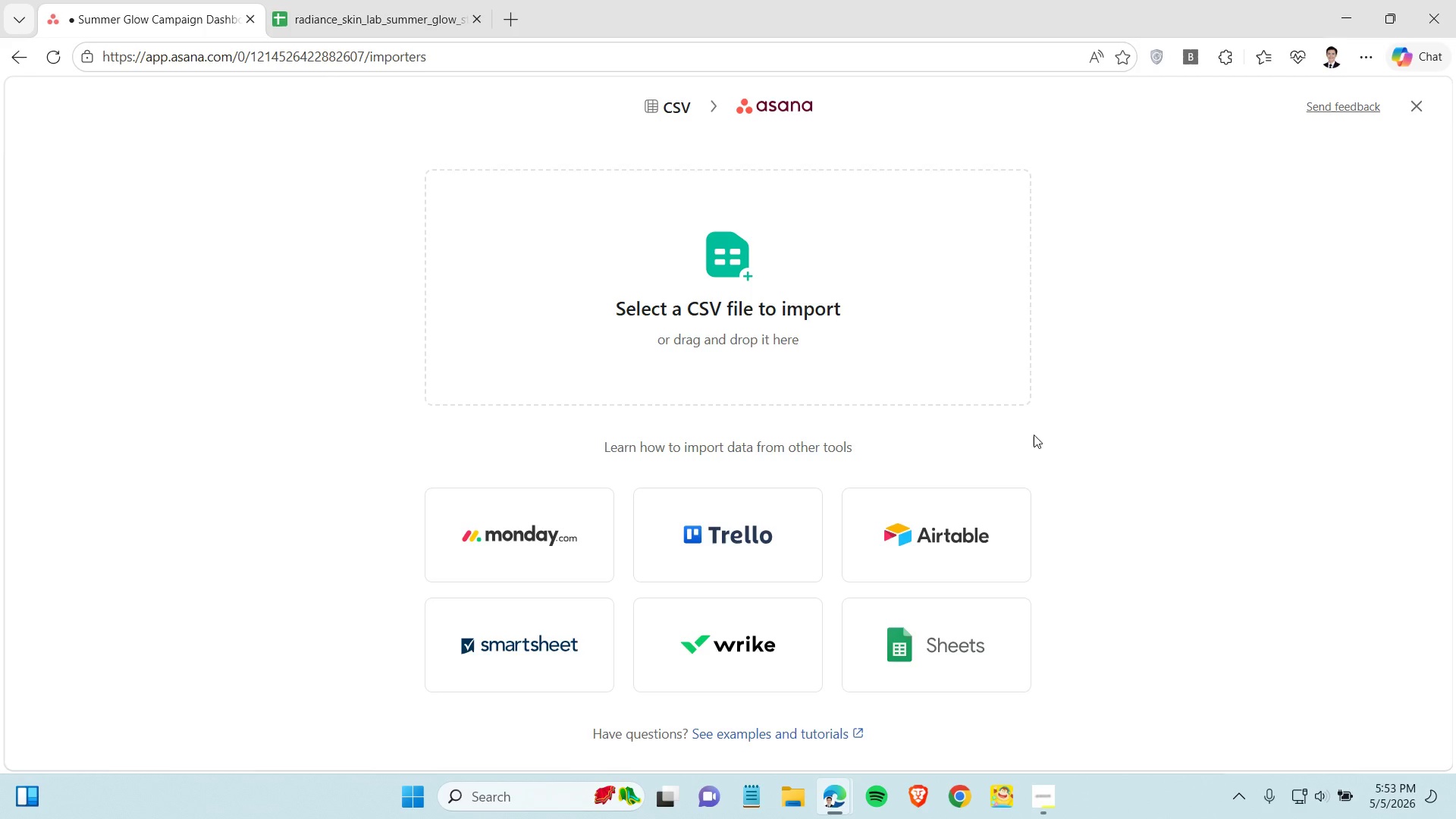 
left_click([774, 275])
 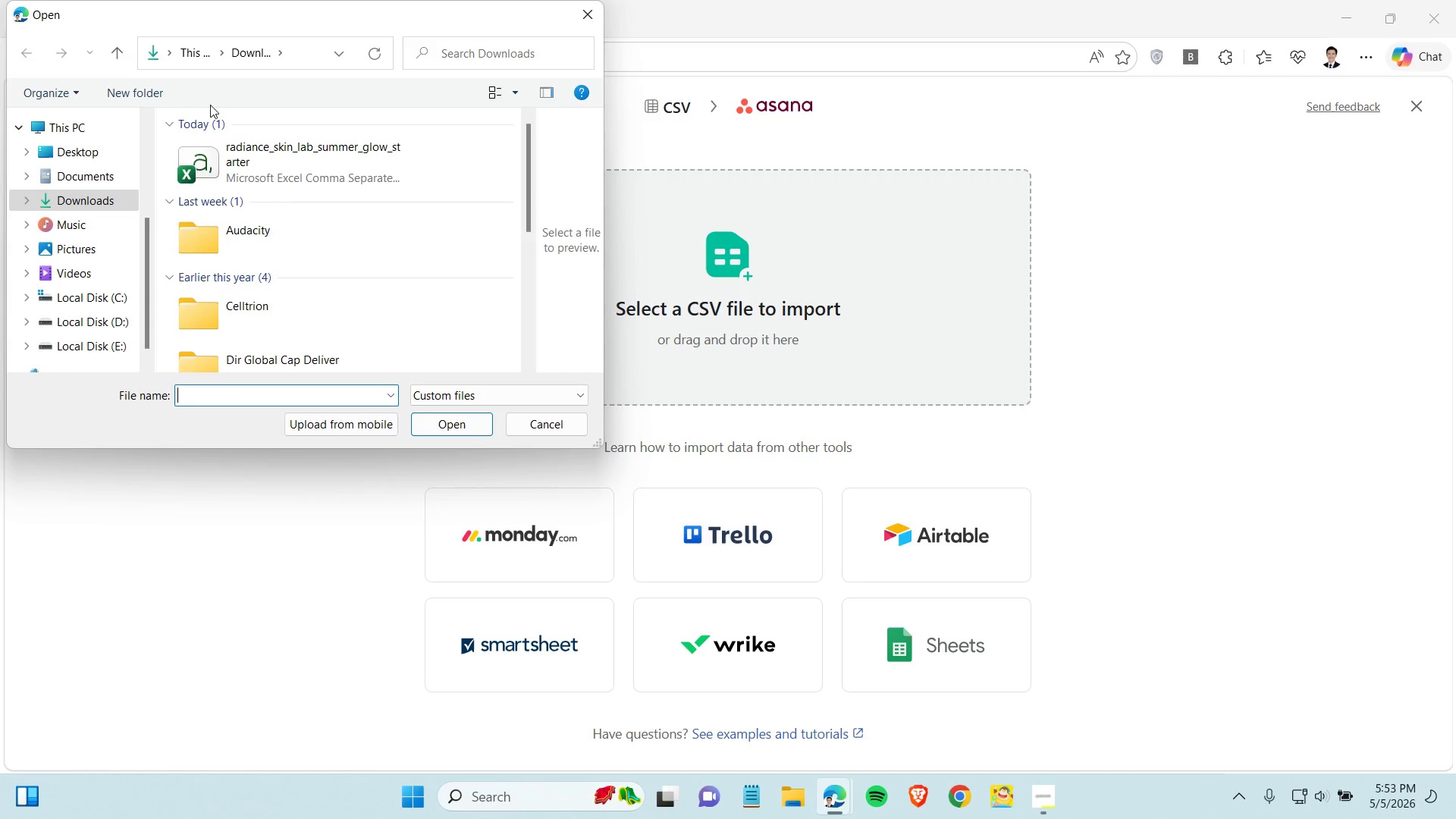 
left_click([290, 152])
 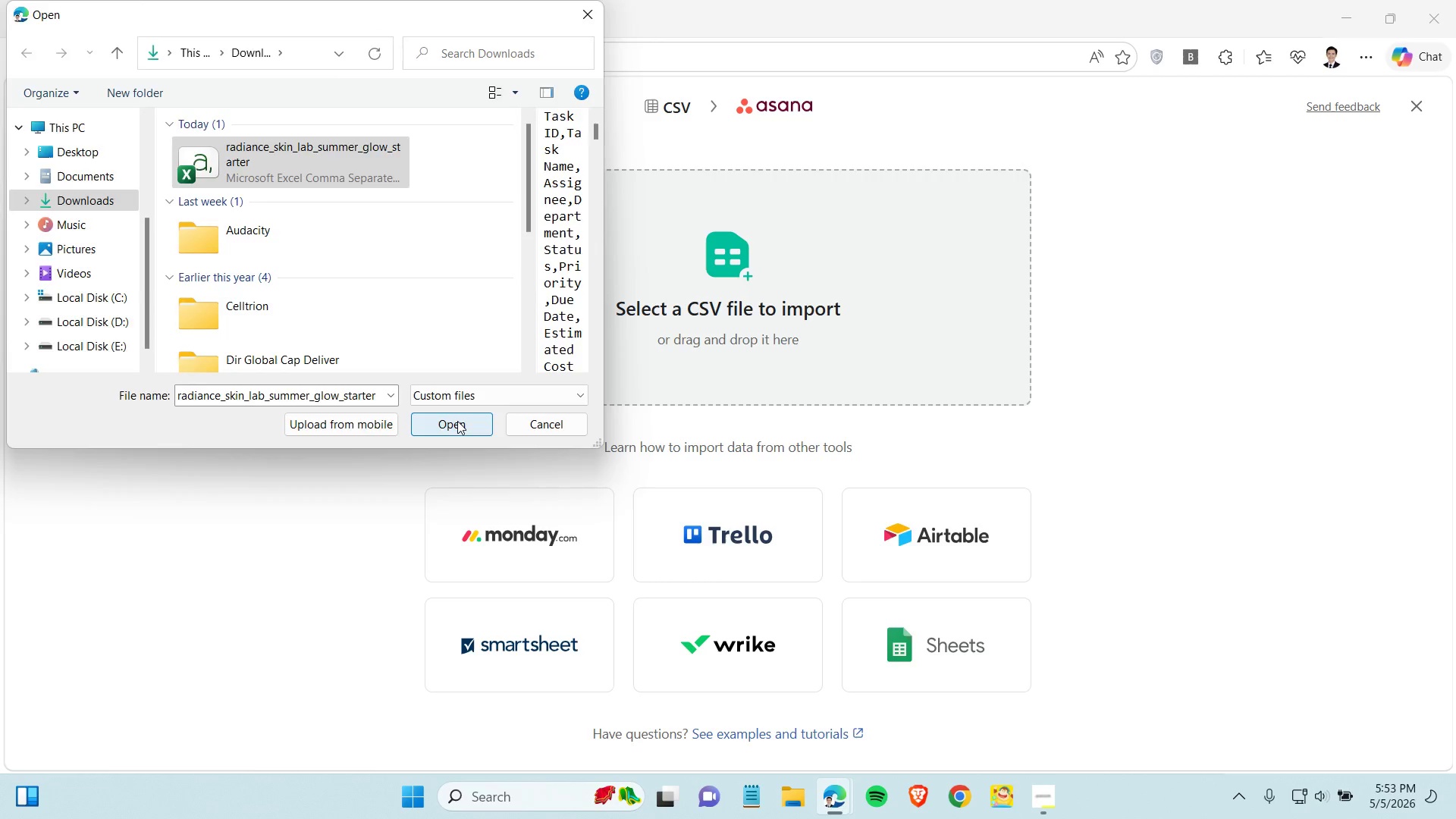 
left_click([457, 421])
 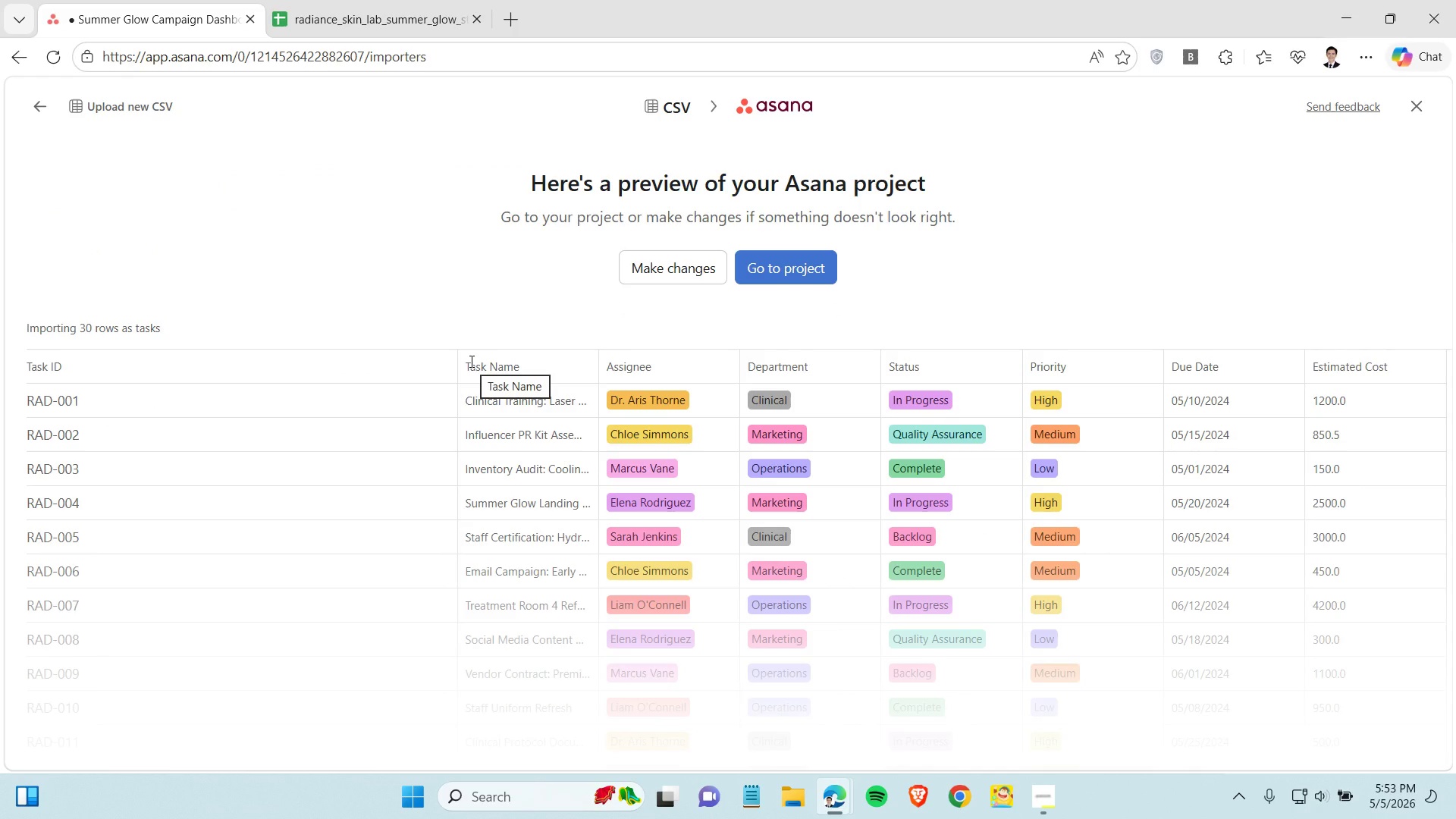 
wait(6.44)
 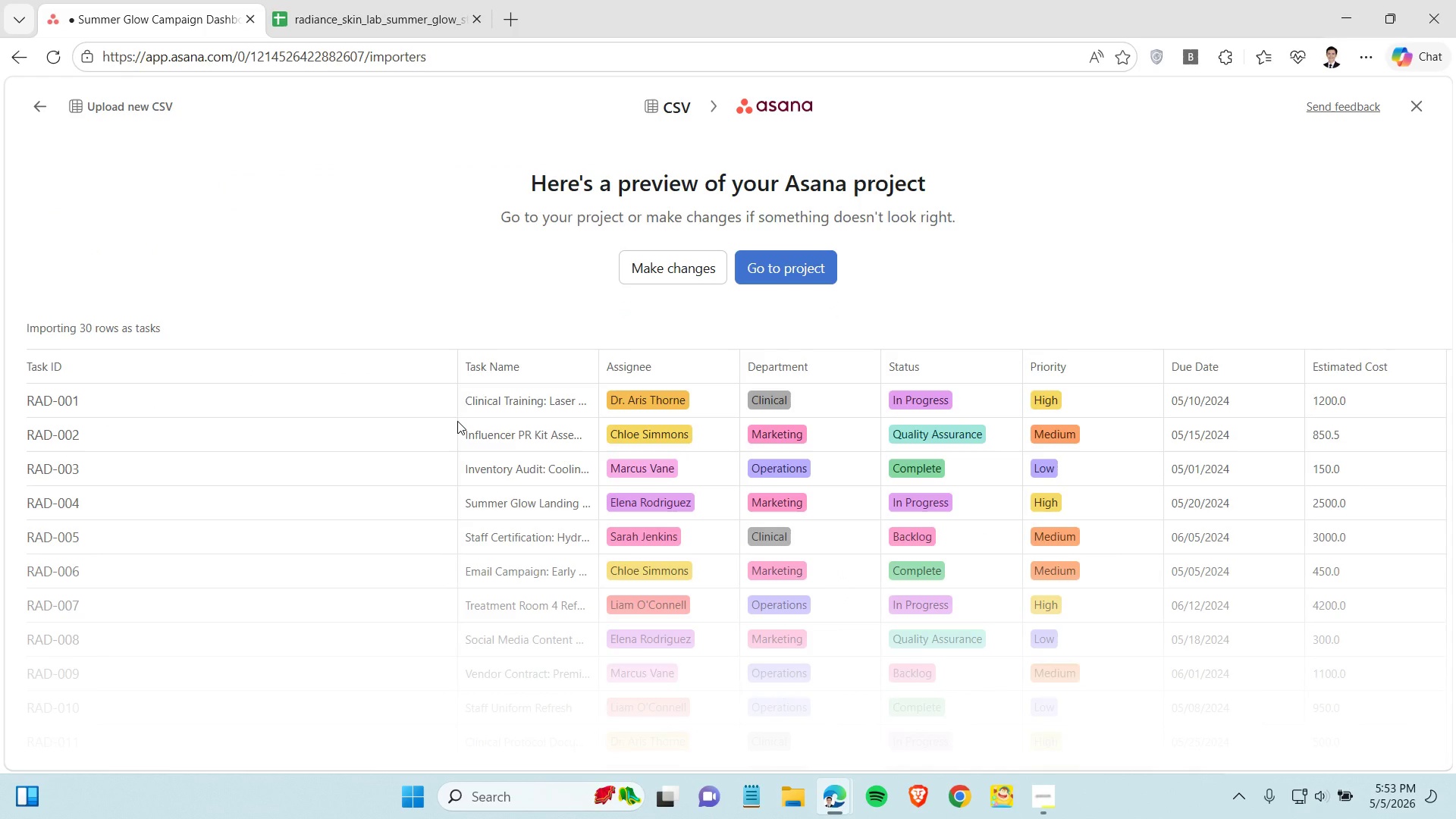 
left_click([790, 263])
 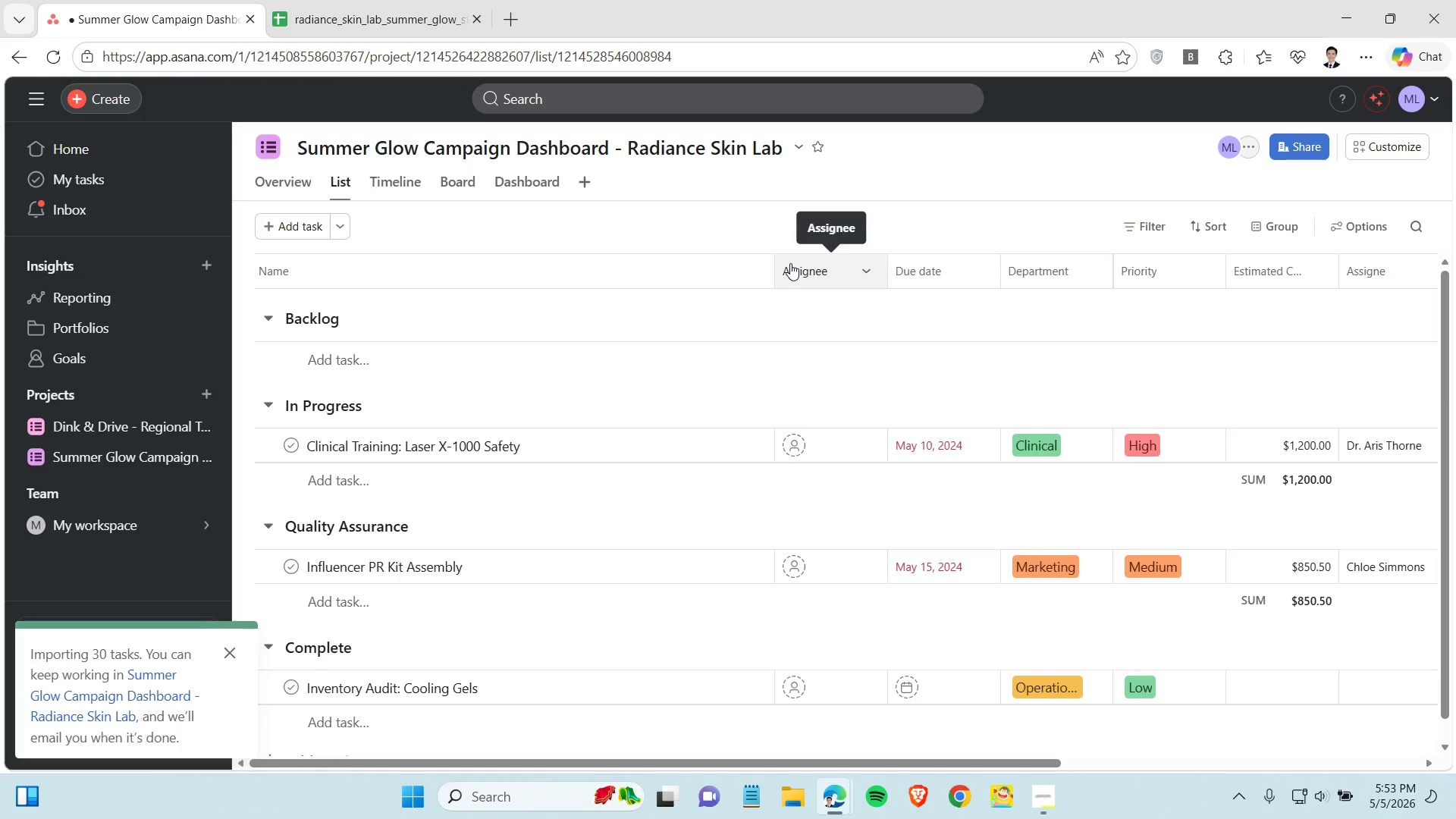 
wait(6.77)
 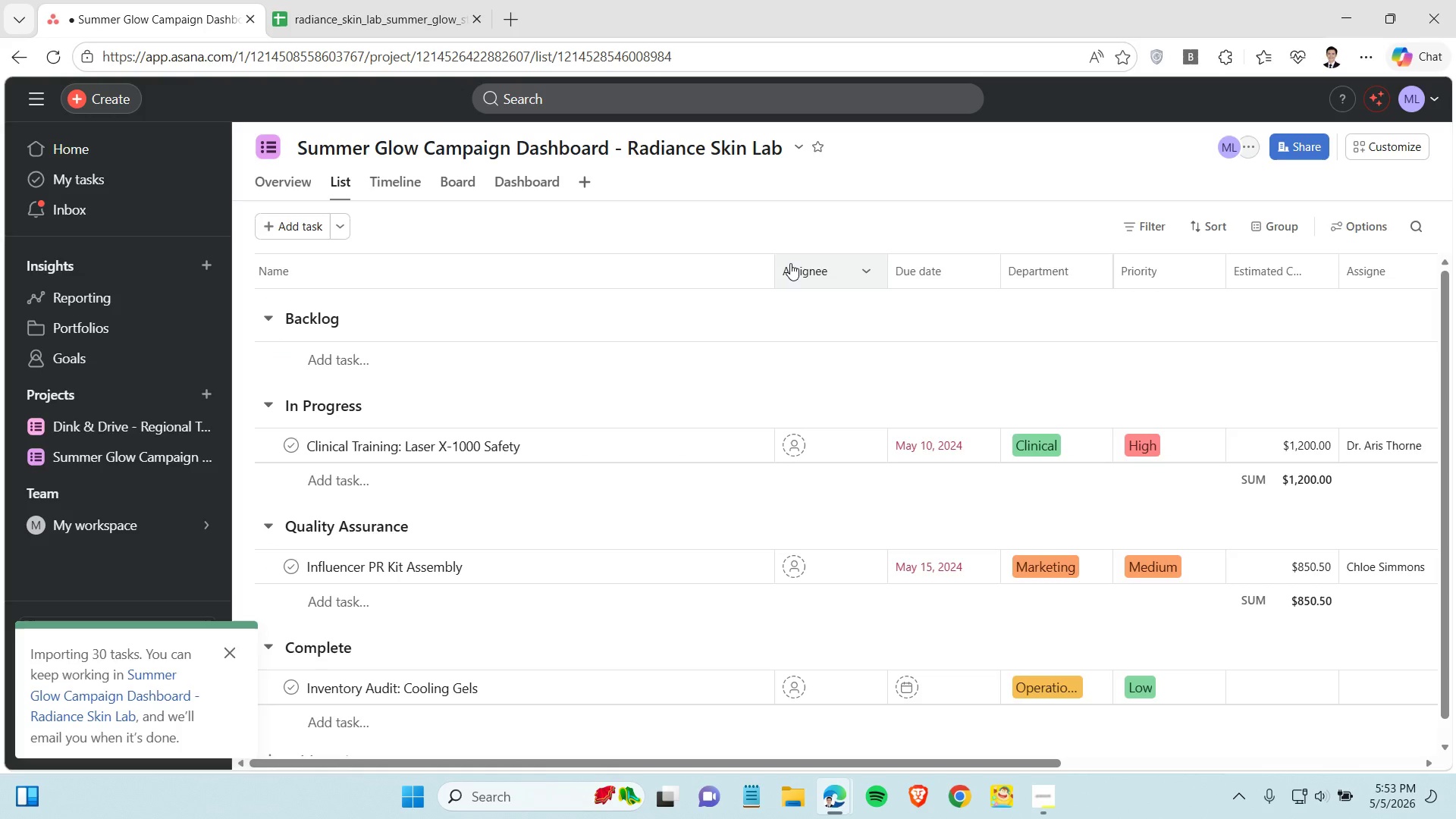 
left_click([522, 188])
 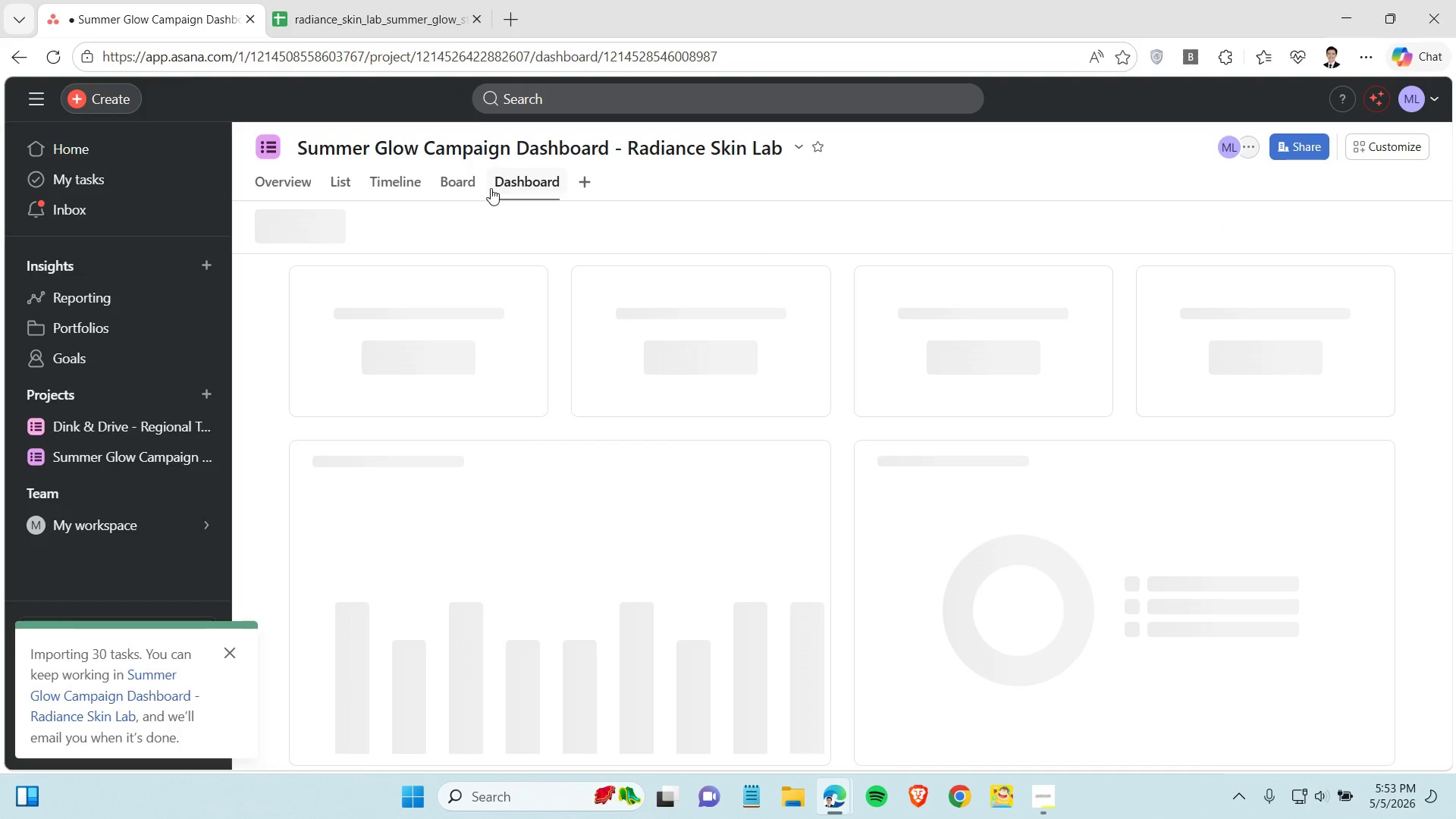 
left_click([463, 186])
 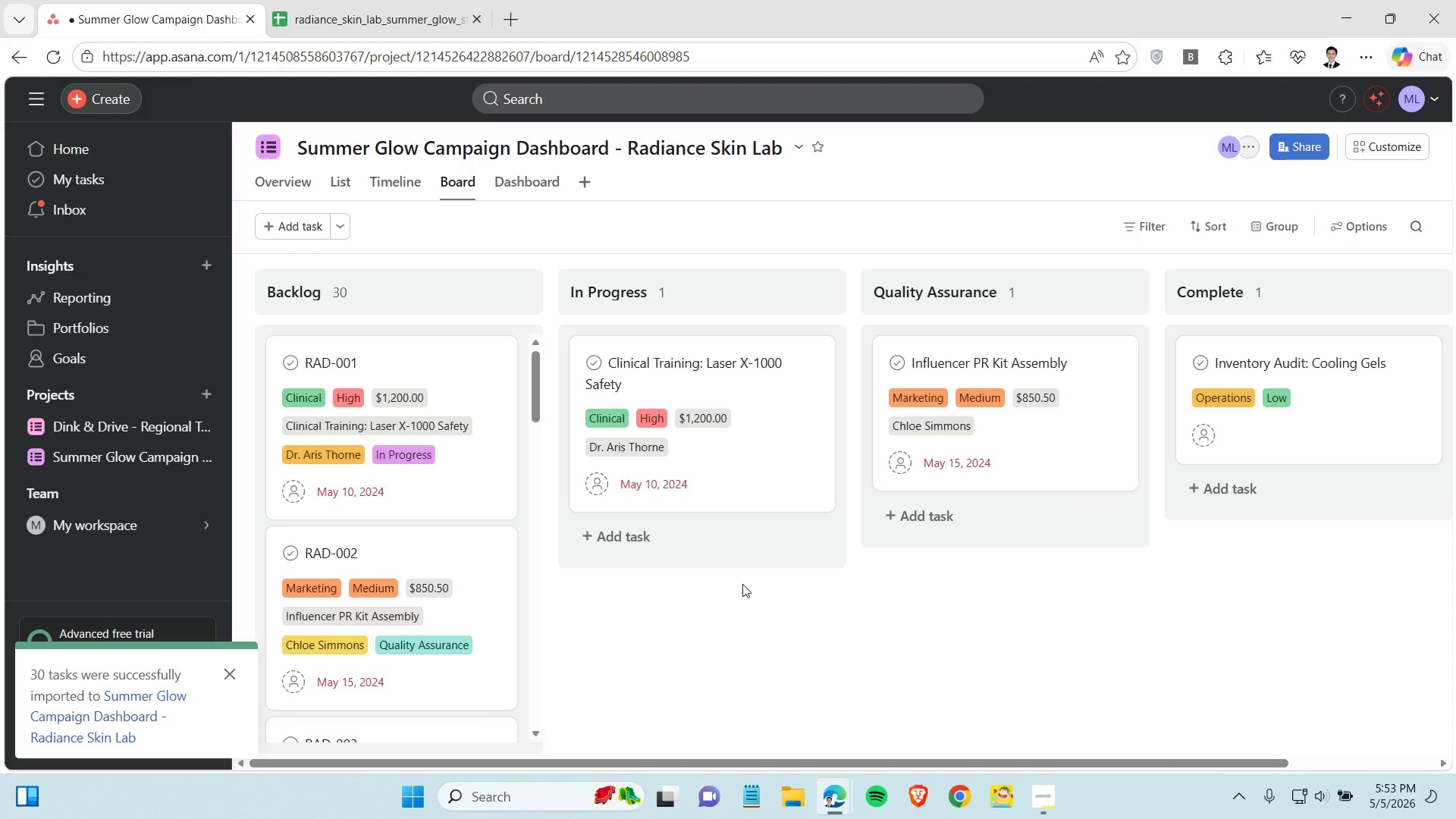 
wait(8.91)
 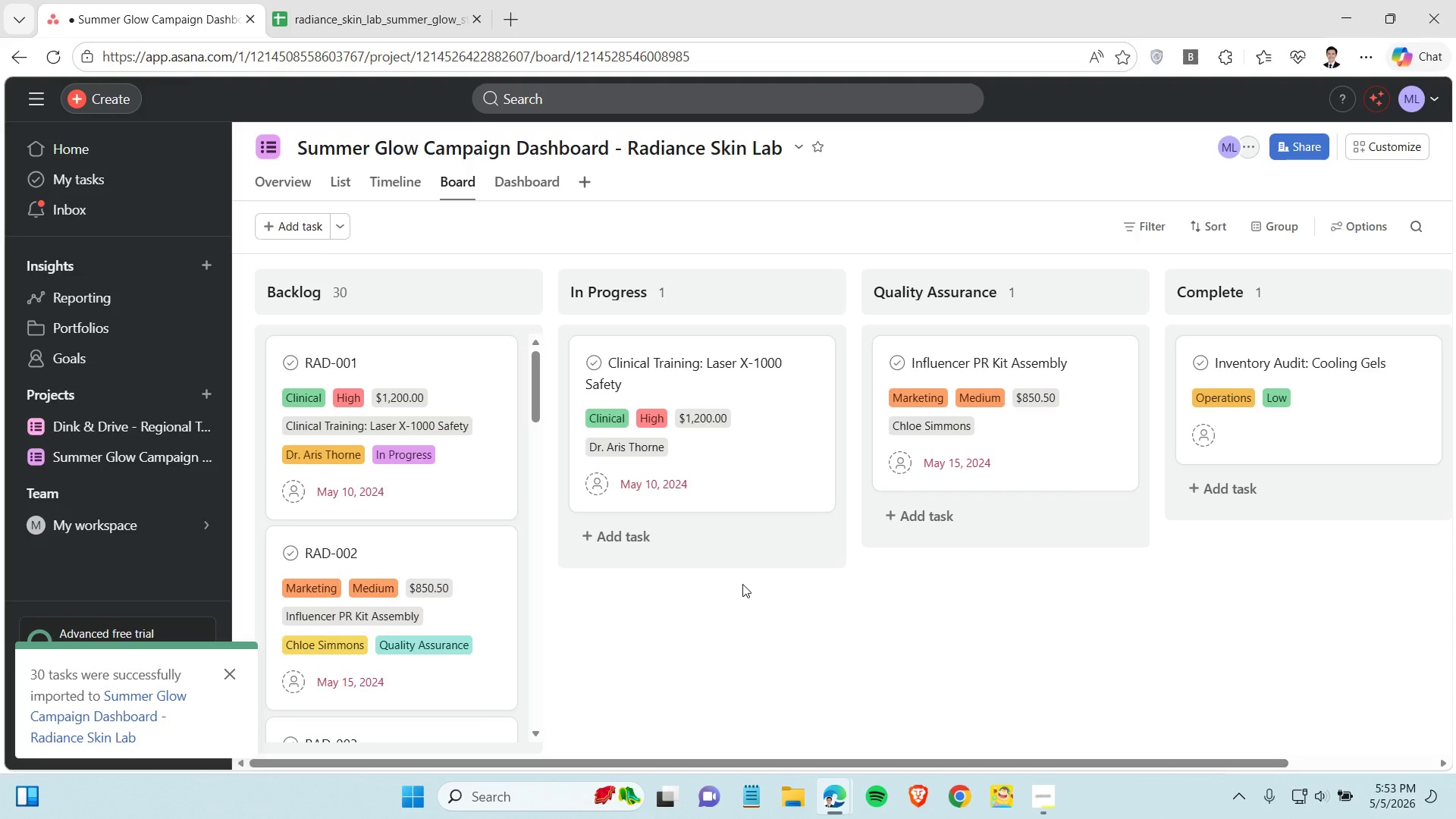 
scroll: coordinate [758, 540], scroll_direction: down, amount: 2.0
 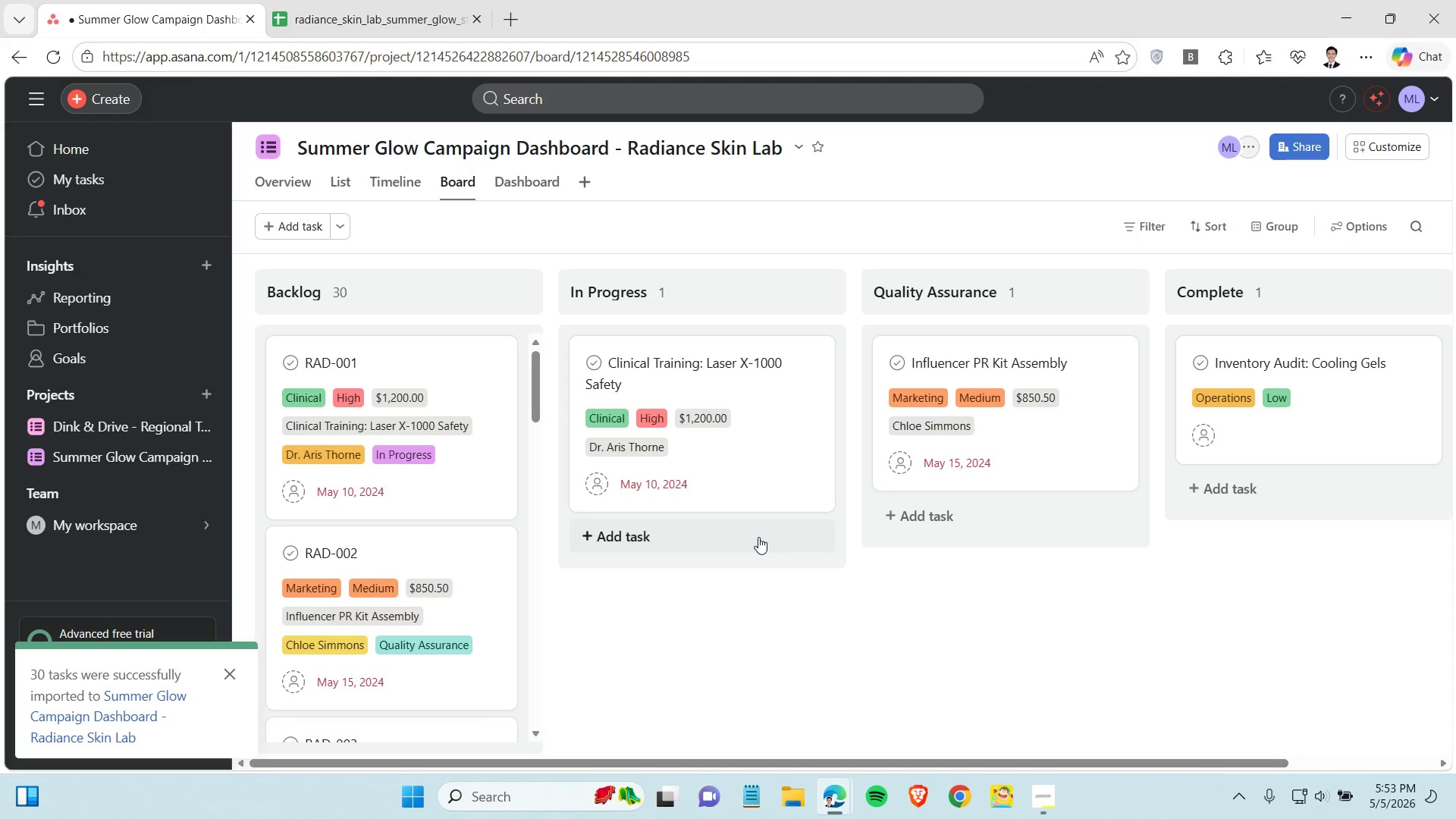 
wait(9.47)
 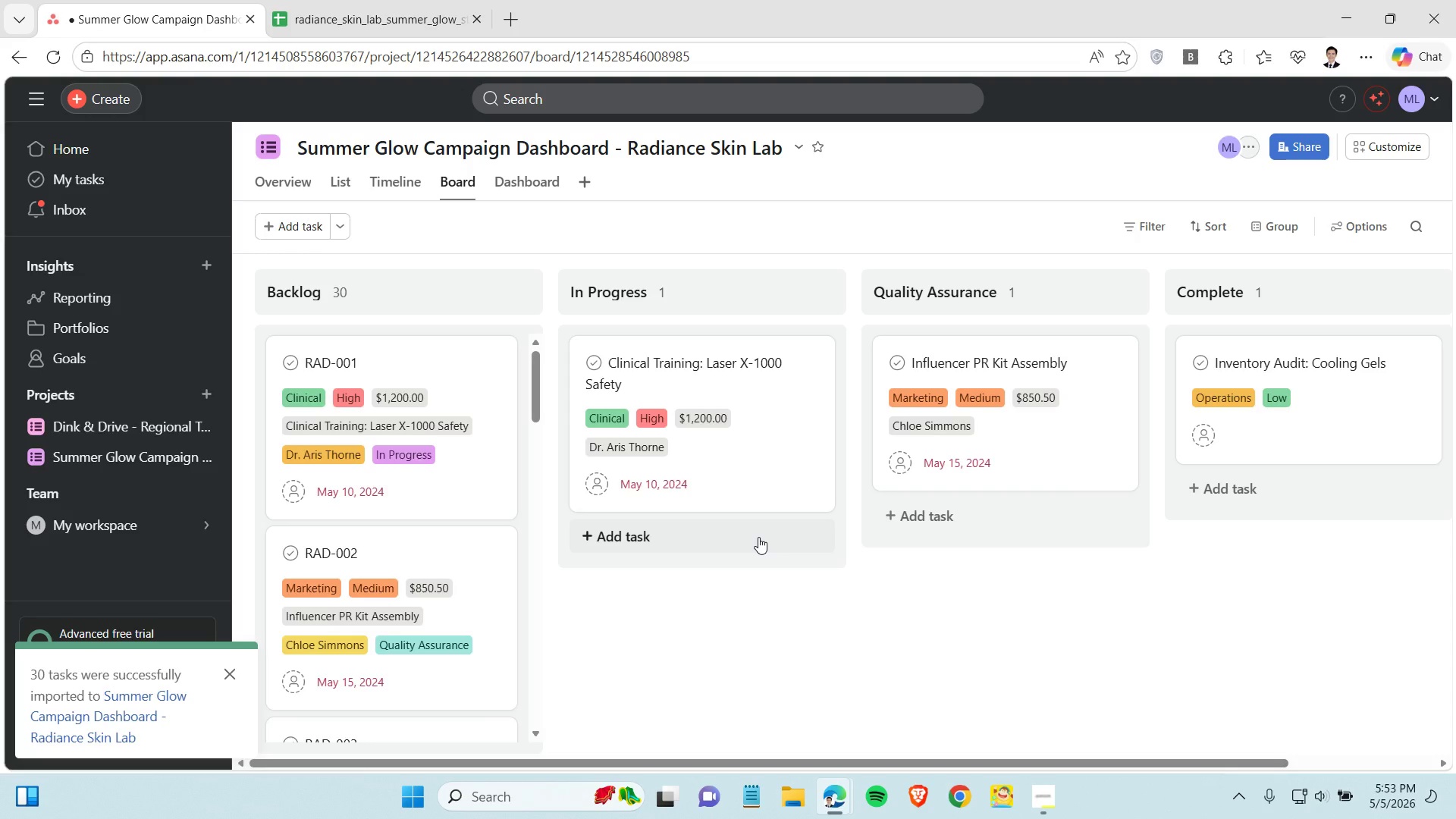 
scroll: coordinate [760, 540], scroll_direction: down, amount: 3.0
 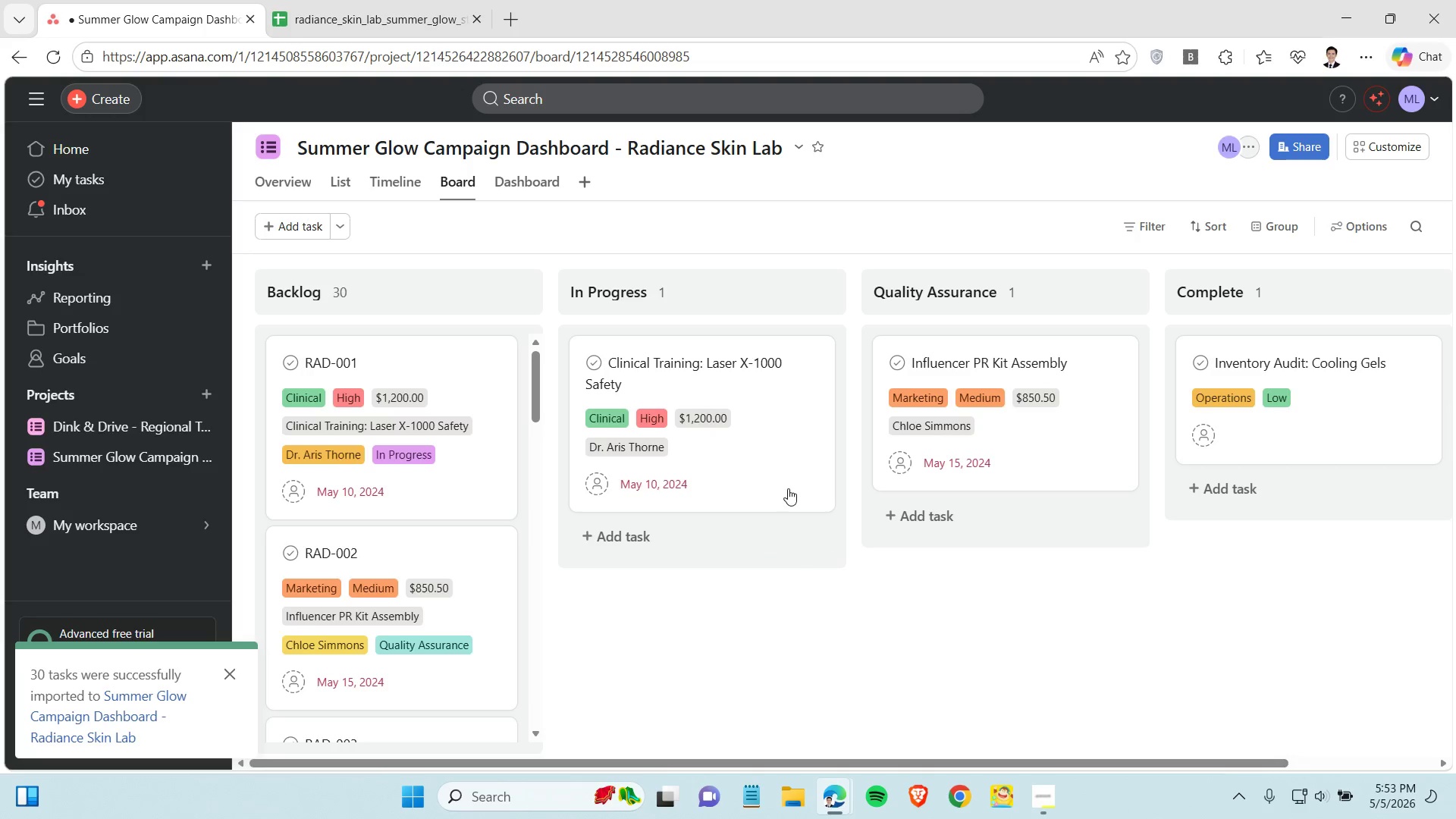 
wait(6.81)
 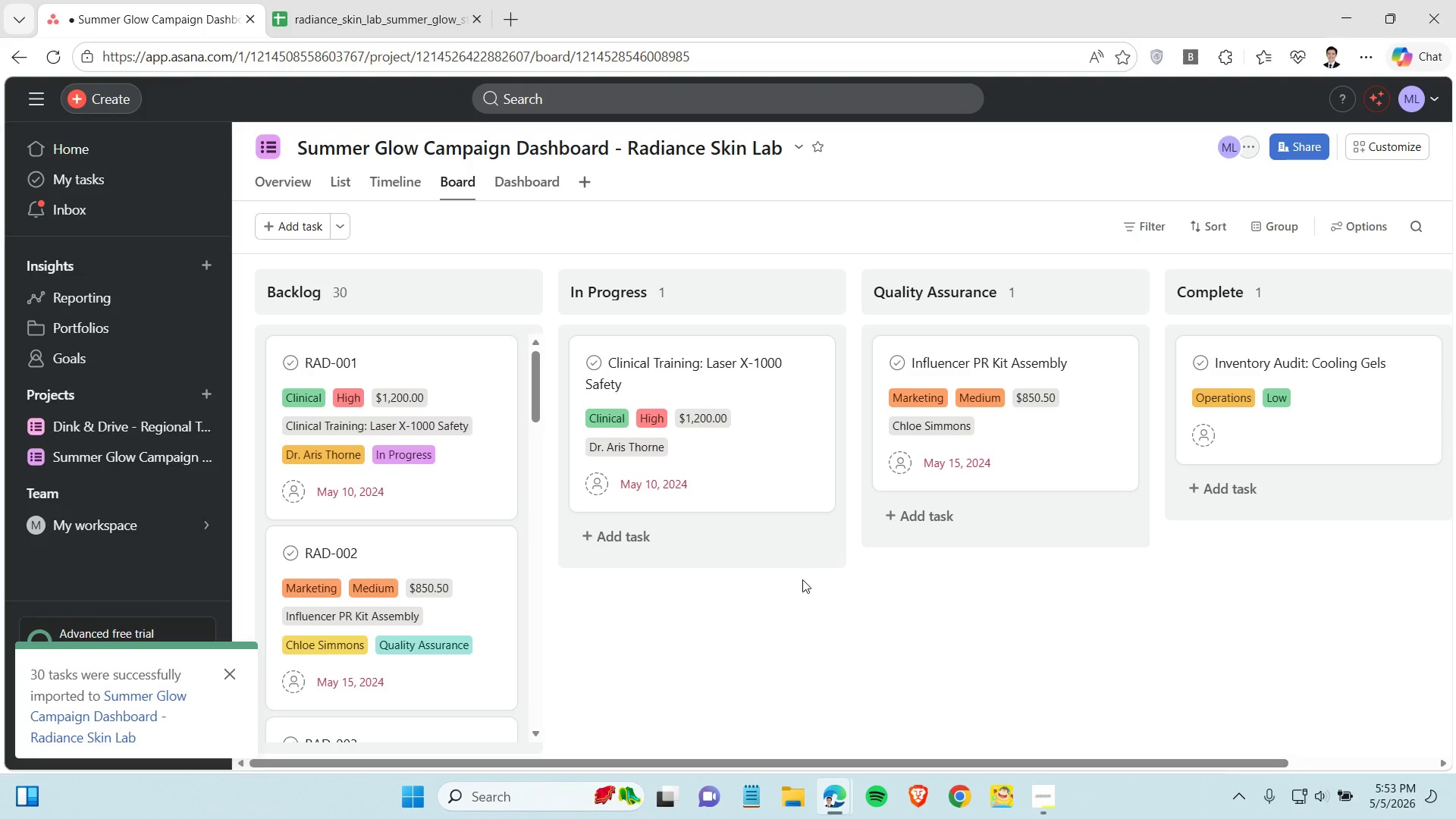 
left_click([391, 19])
 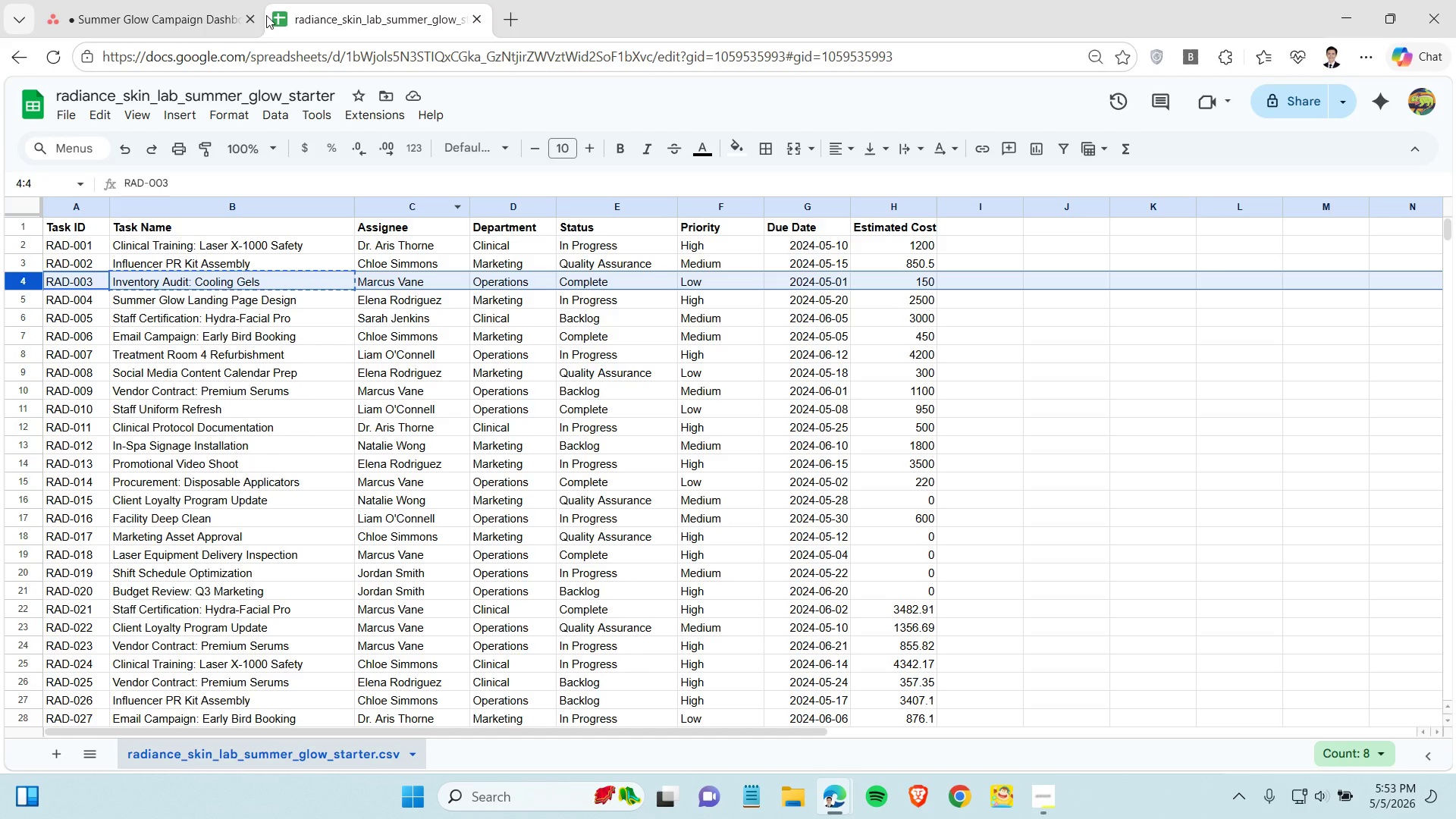 
left_click([184, 11])
 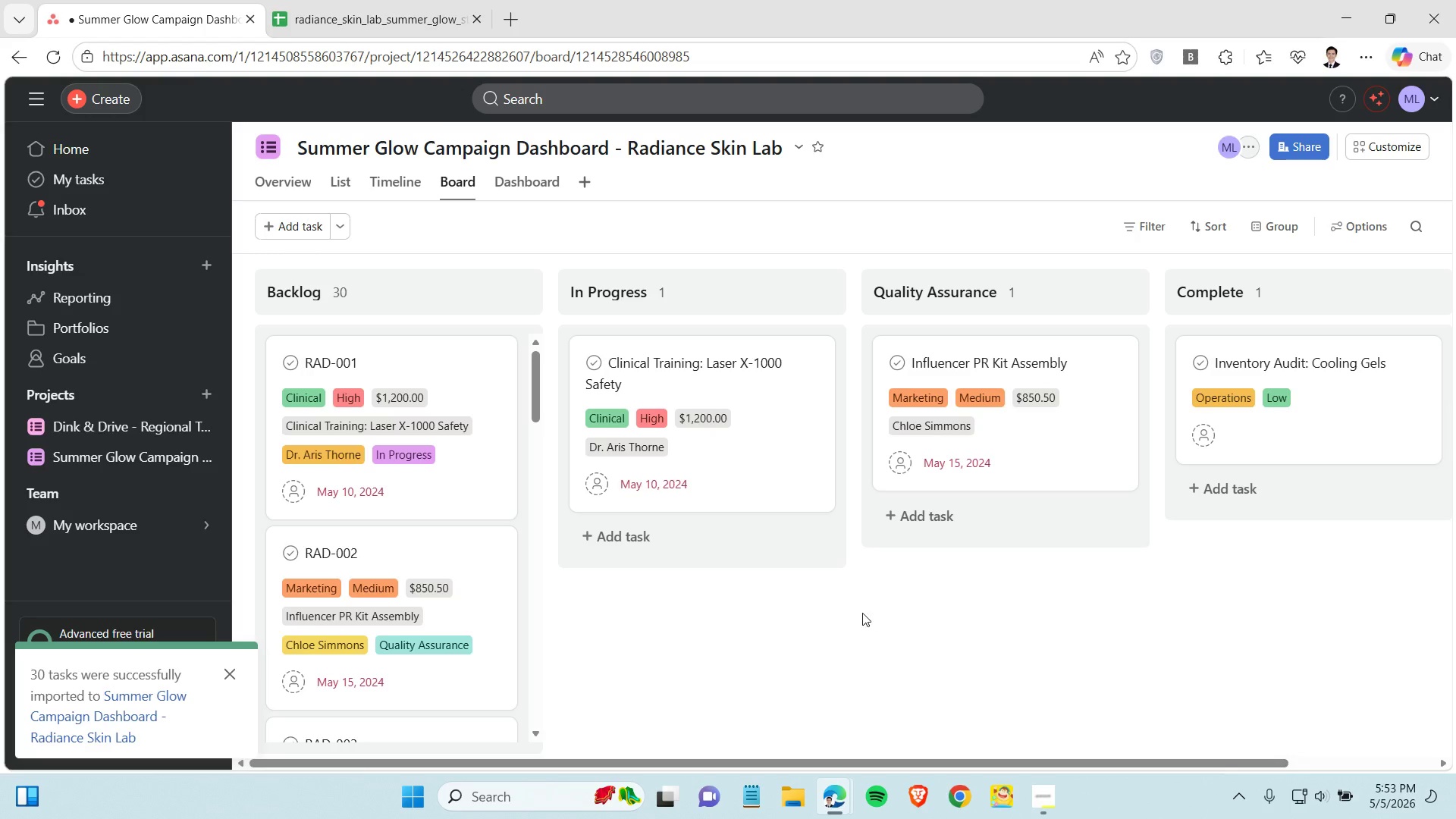 
scroll: coordinate [415, 547], scroll_direction: down, amount: 42.0
 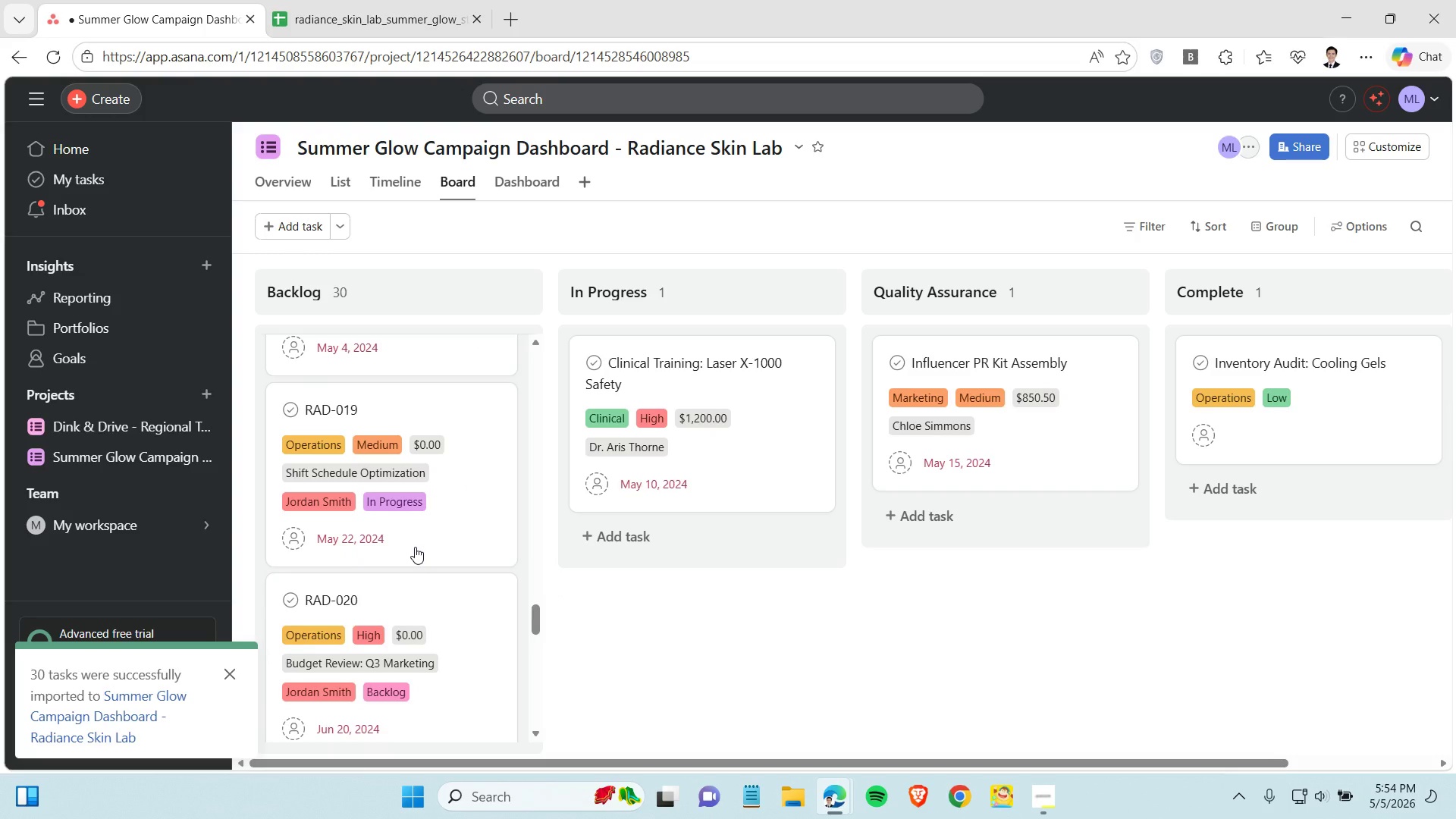 
left_click([417, 6])
 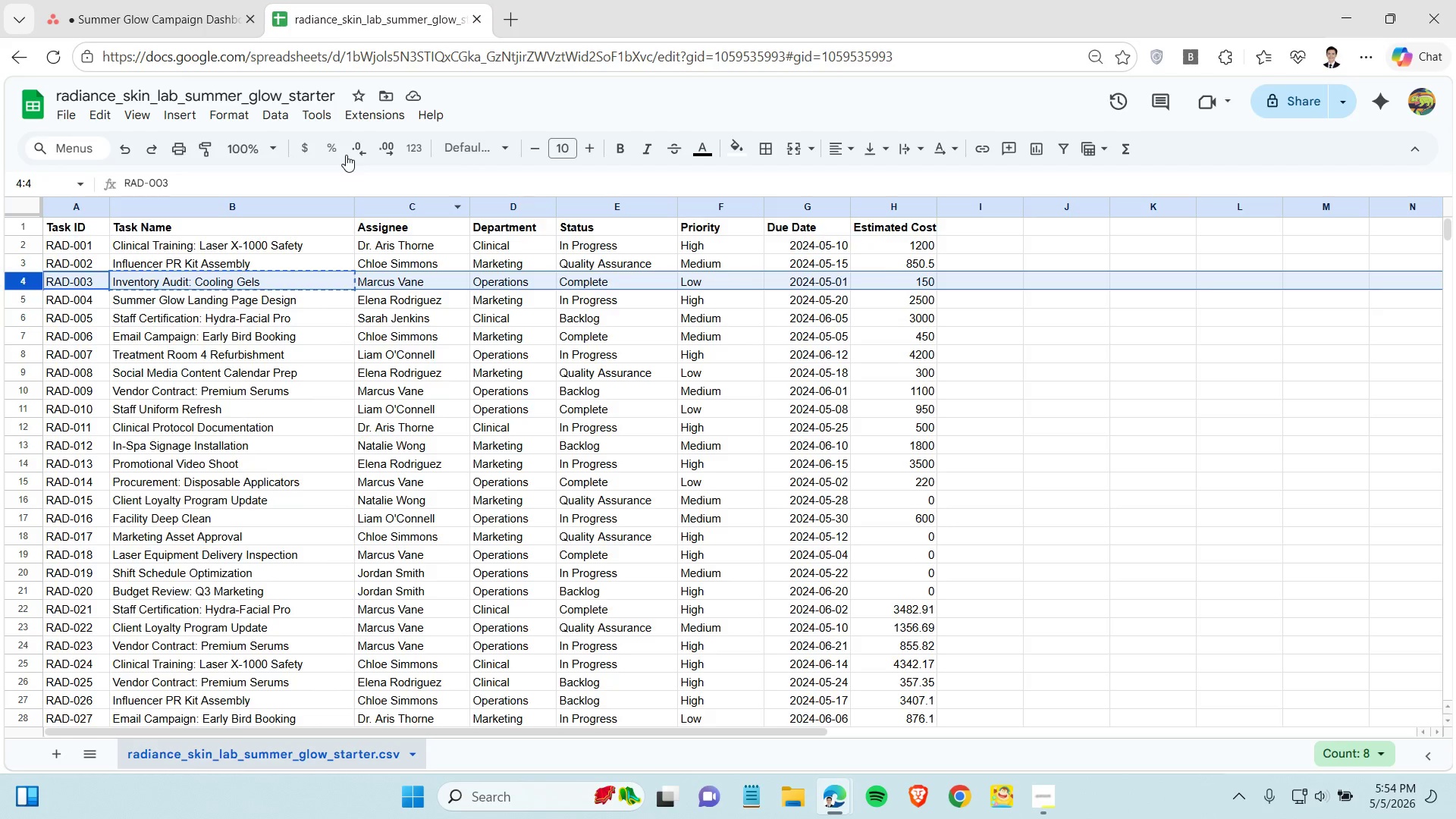 
scroll: coordinate [273, 467], scroll_direction: down, amount: 4.0
 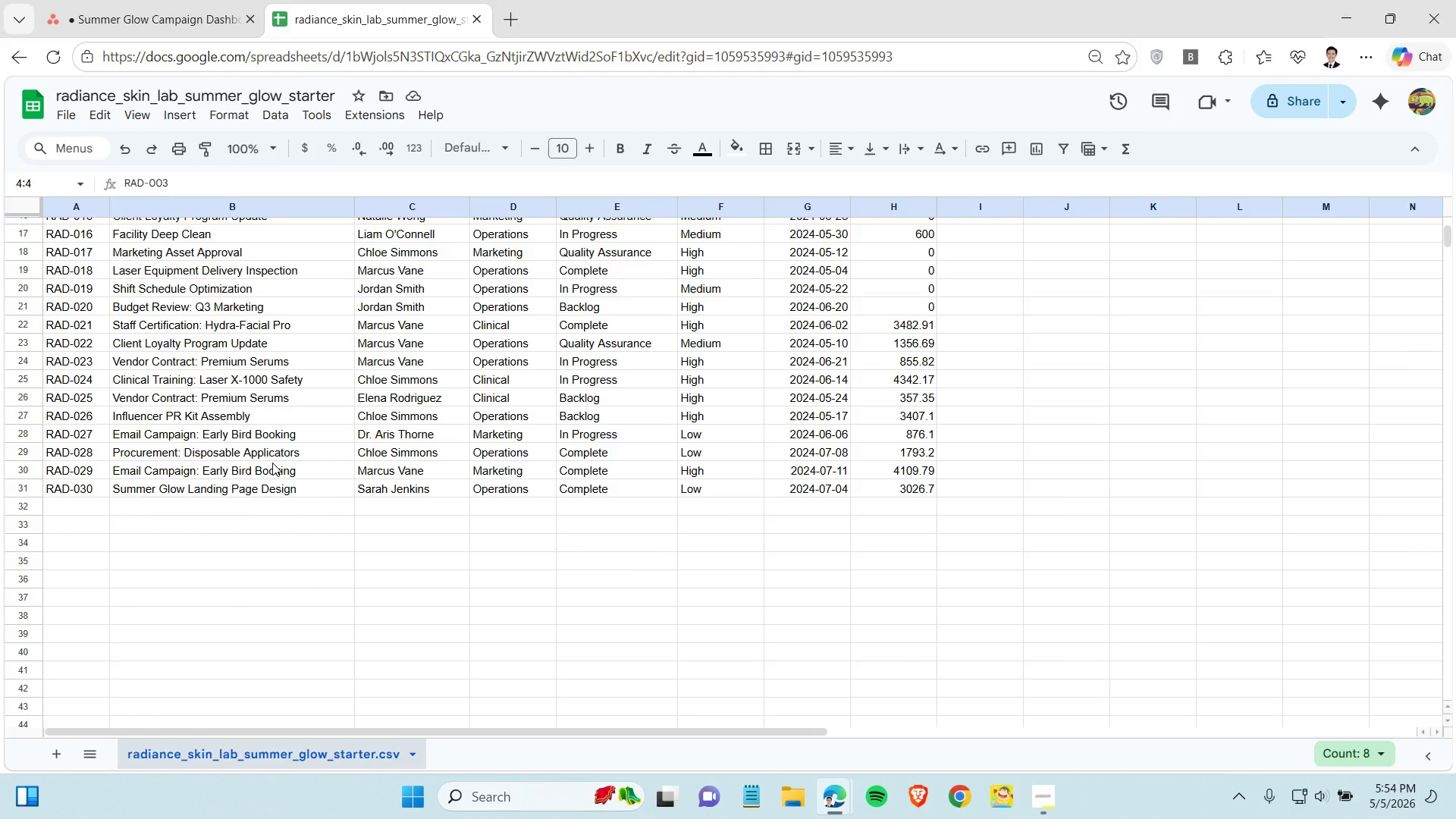 
scroll: coordinate [270, 457], scroll_direction: up, amount: 10.0
 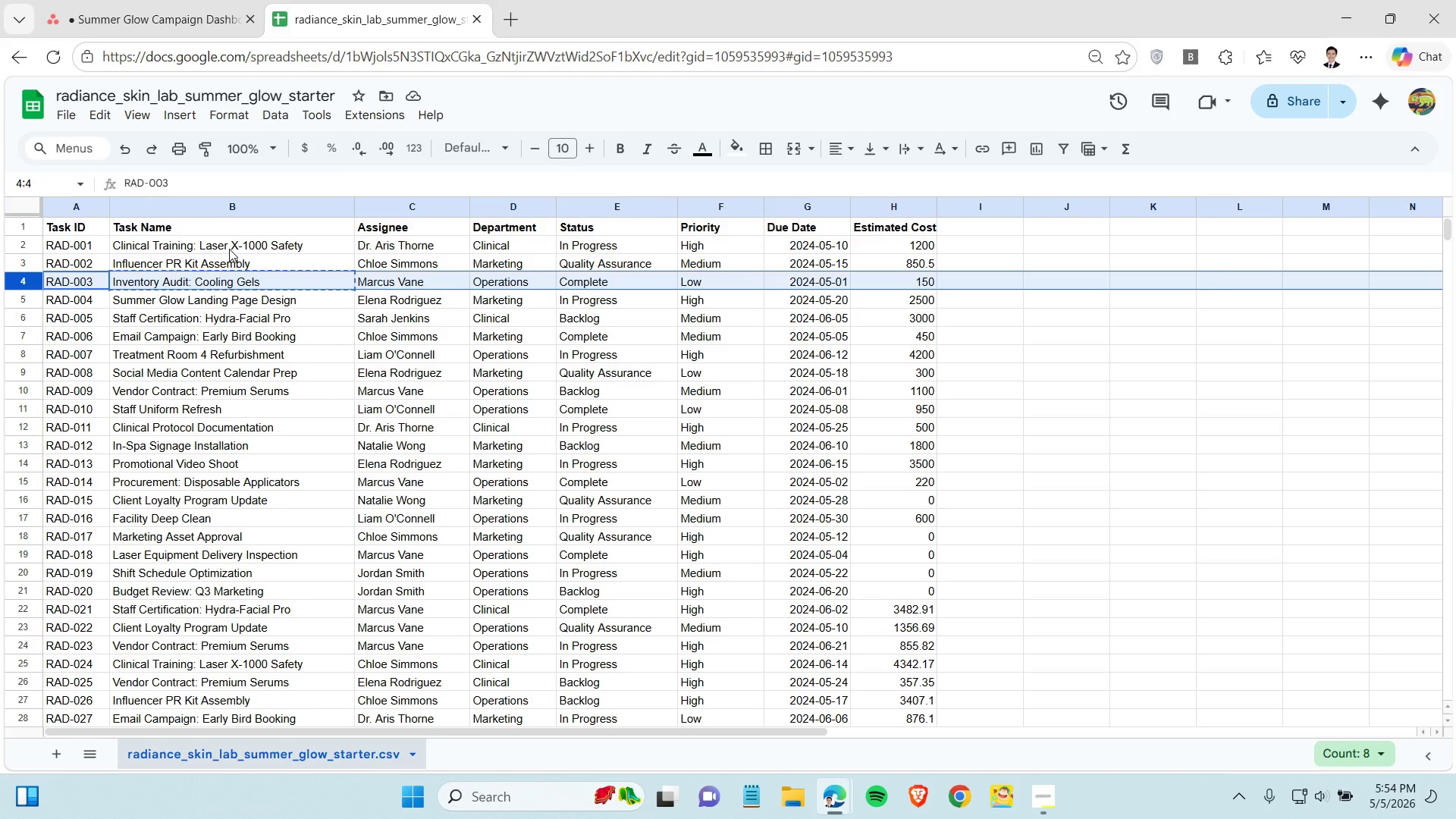 
left_click_drag(start_coordinate=[229, 249], to_coordinate=[290, 488])
 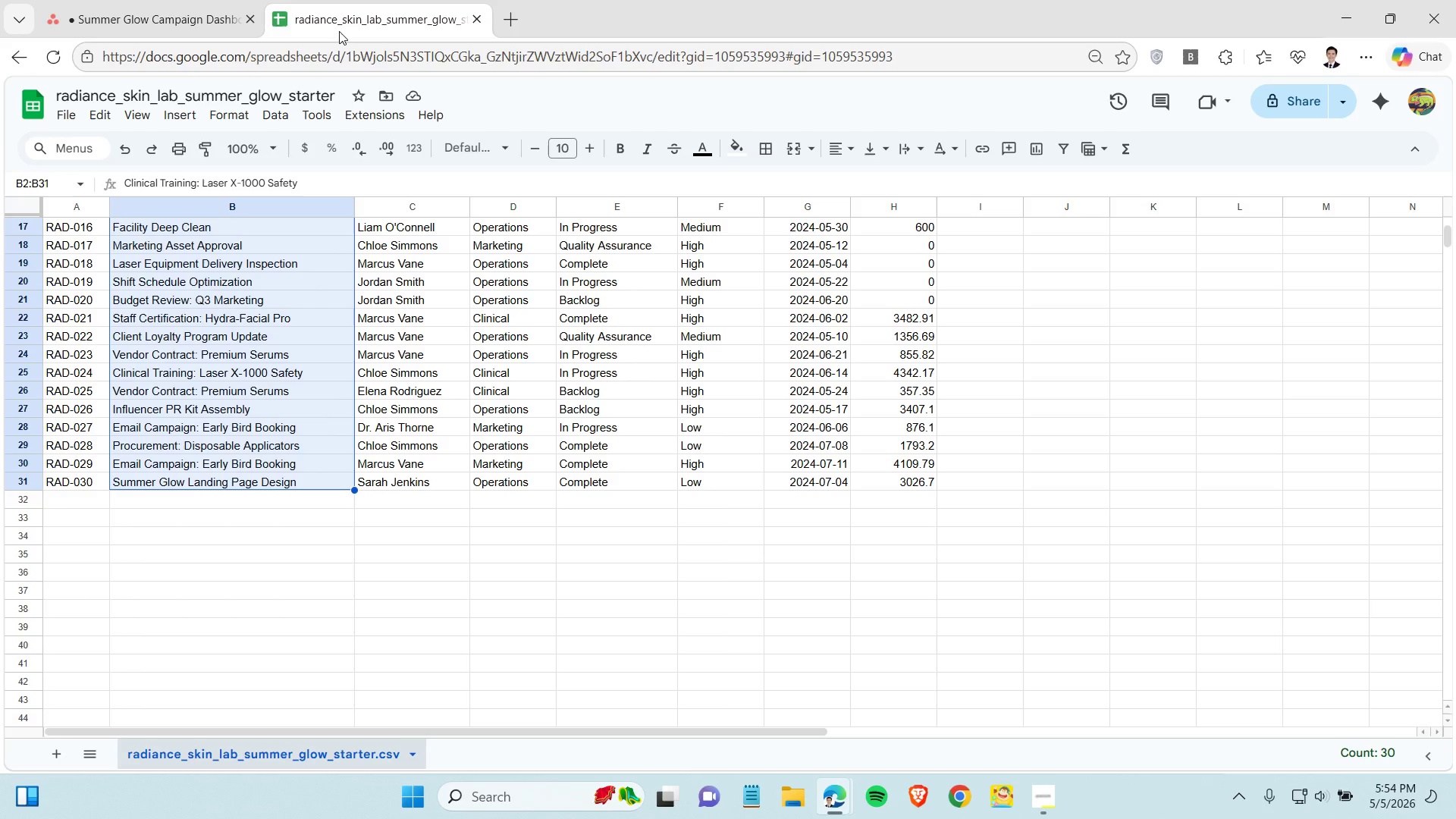 
left_click([173, 24])
 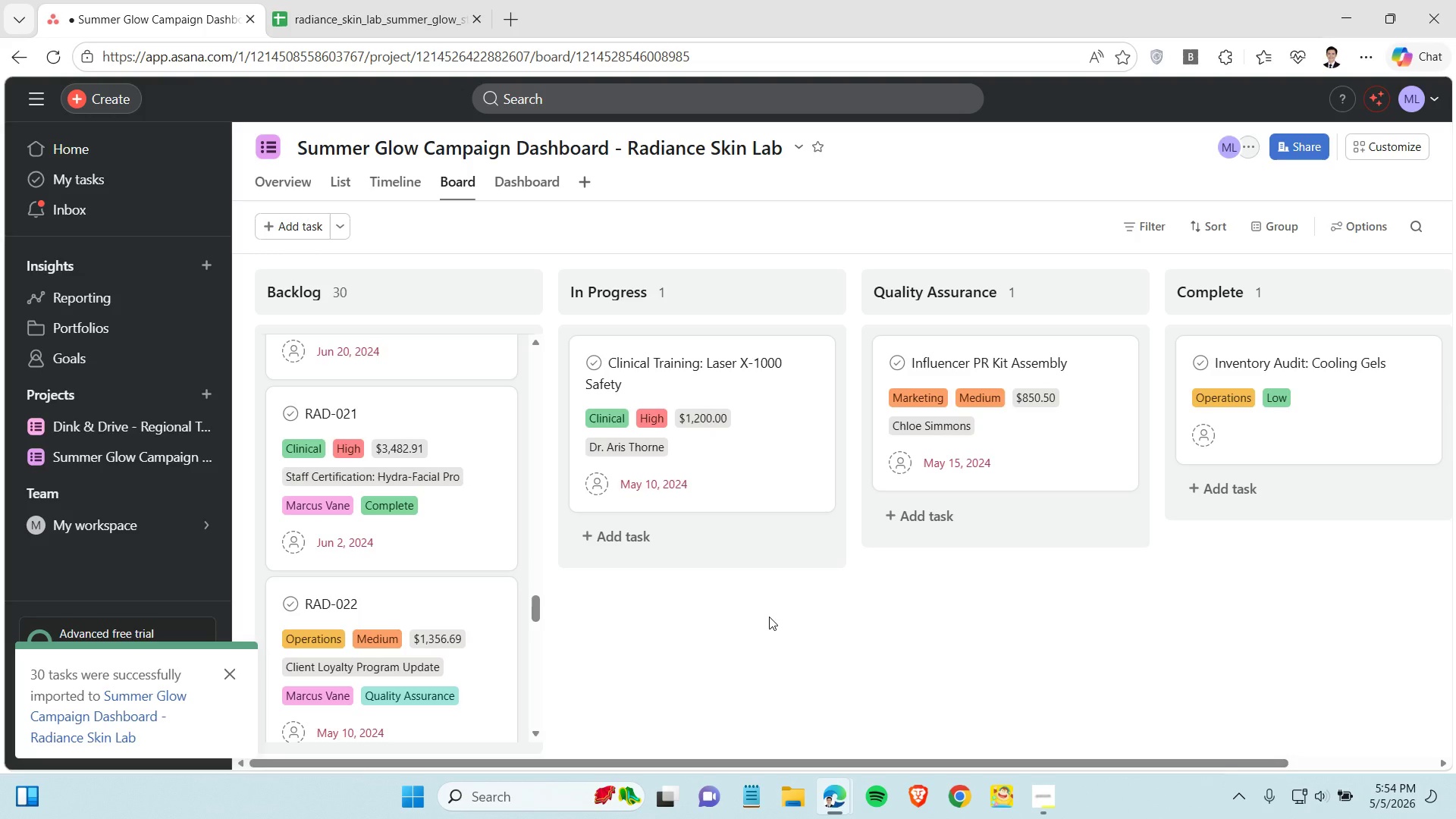 
wait(10.31)
 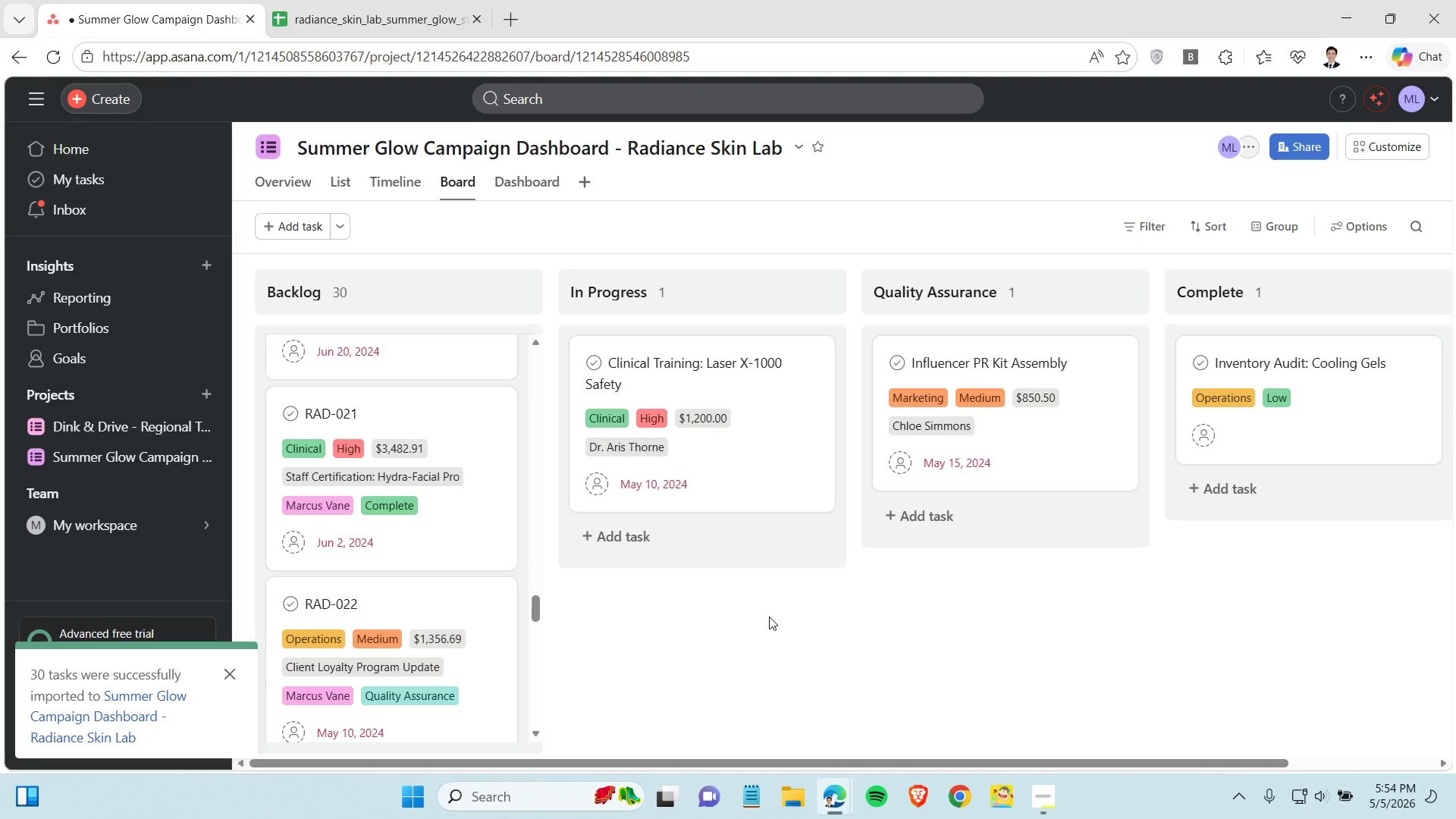 
scroll: coordinate [366, 490], scroll_direction: up, amount: 52.0
 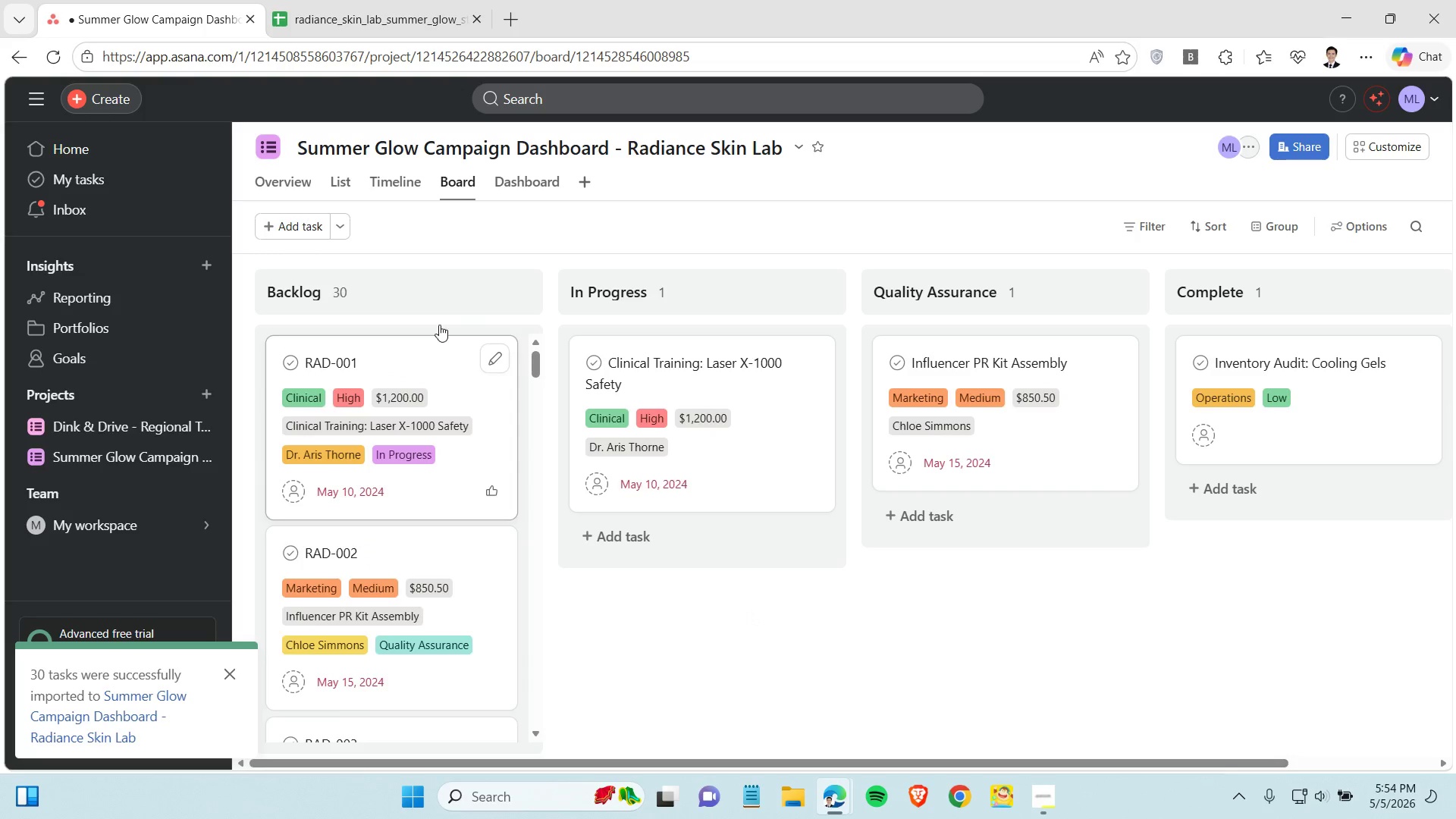 
left_click([371, 23])
 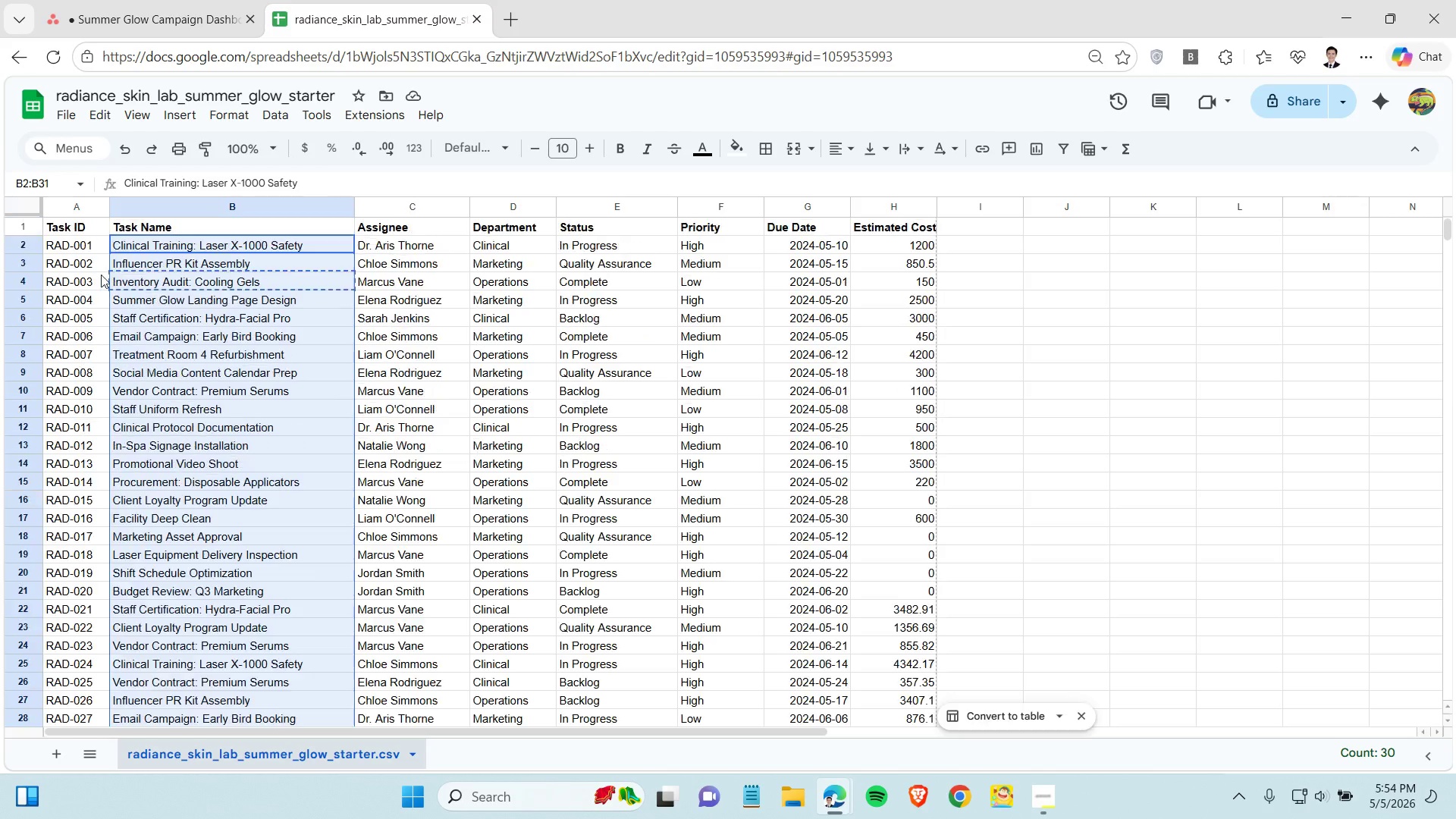 
scroll: coordinate [98, 280], scroll_direction: up, amount: 13.0
 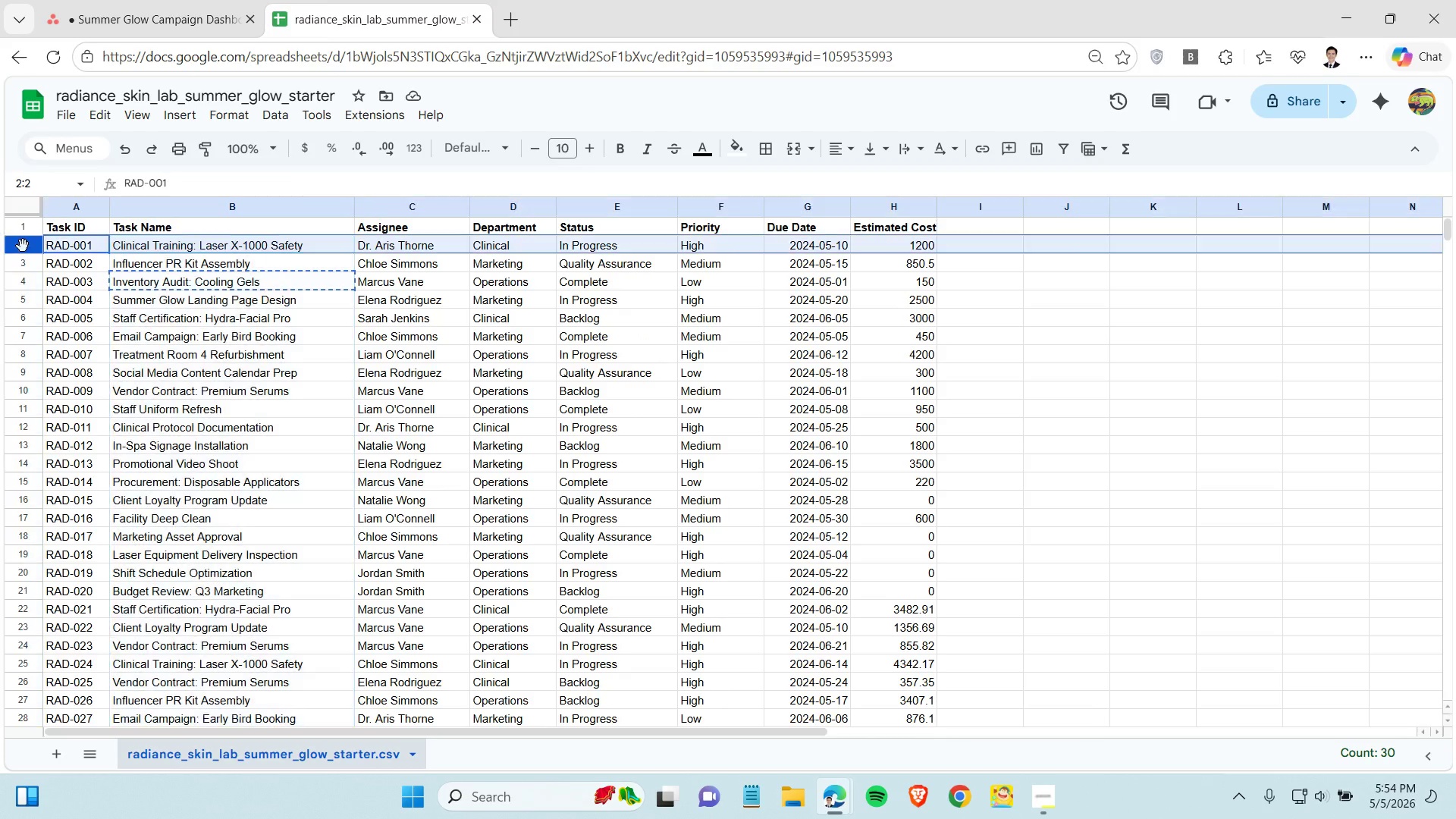 
left_click([22, 246])
 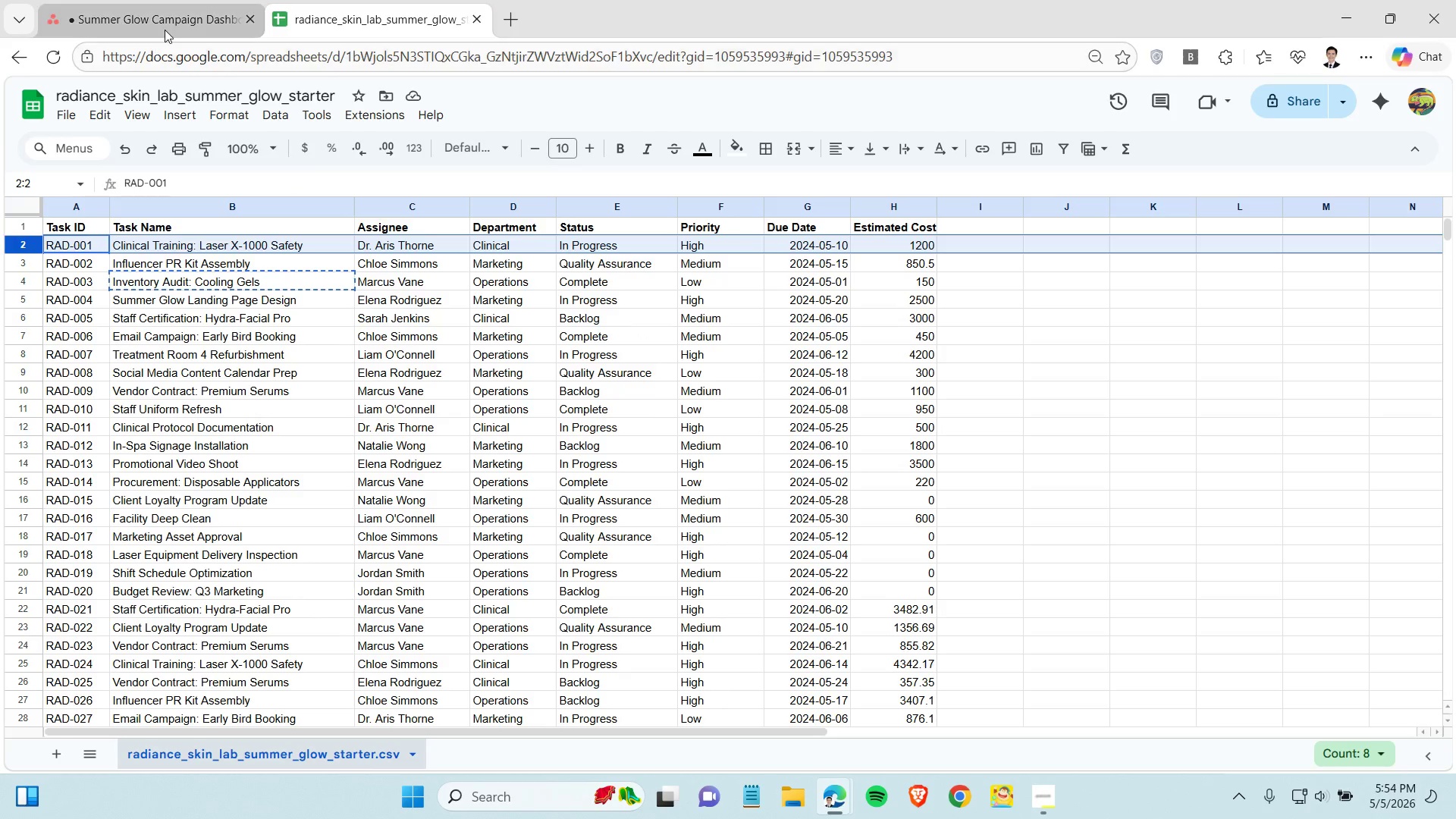 
left_click([165, 30])
 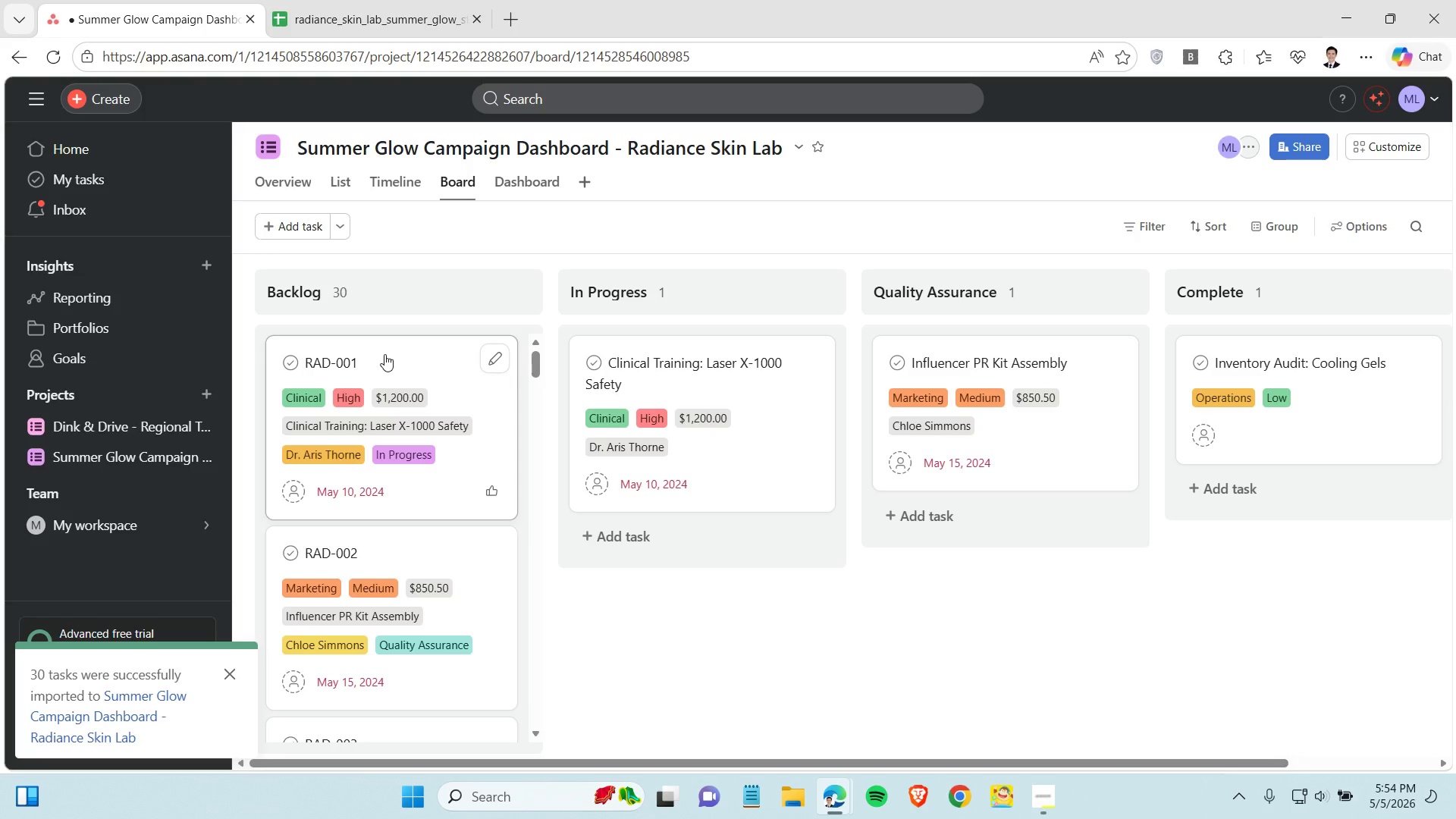 
left_click_drag(start_coordinate=[384, 354], to_coordinate=[657, 350])
 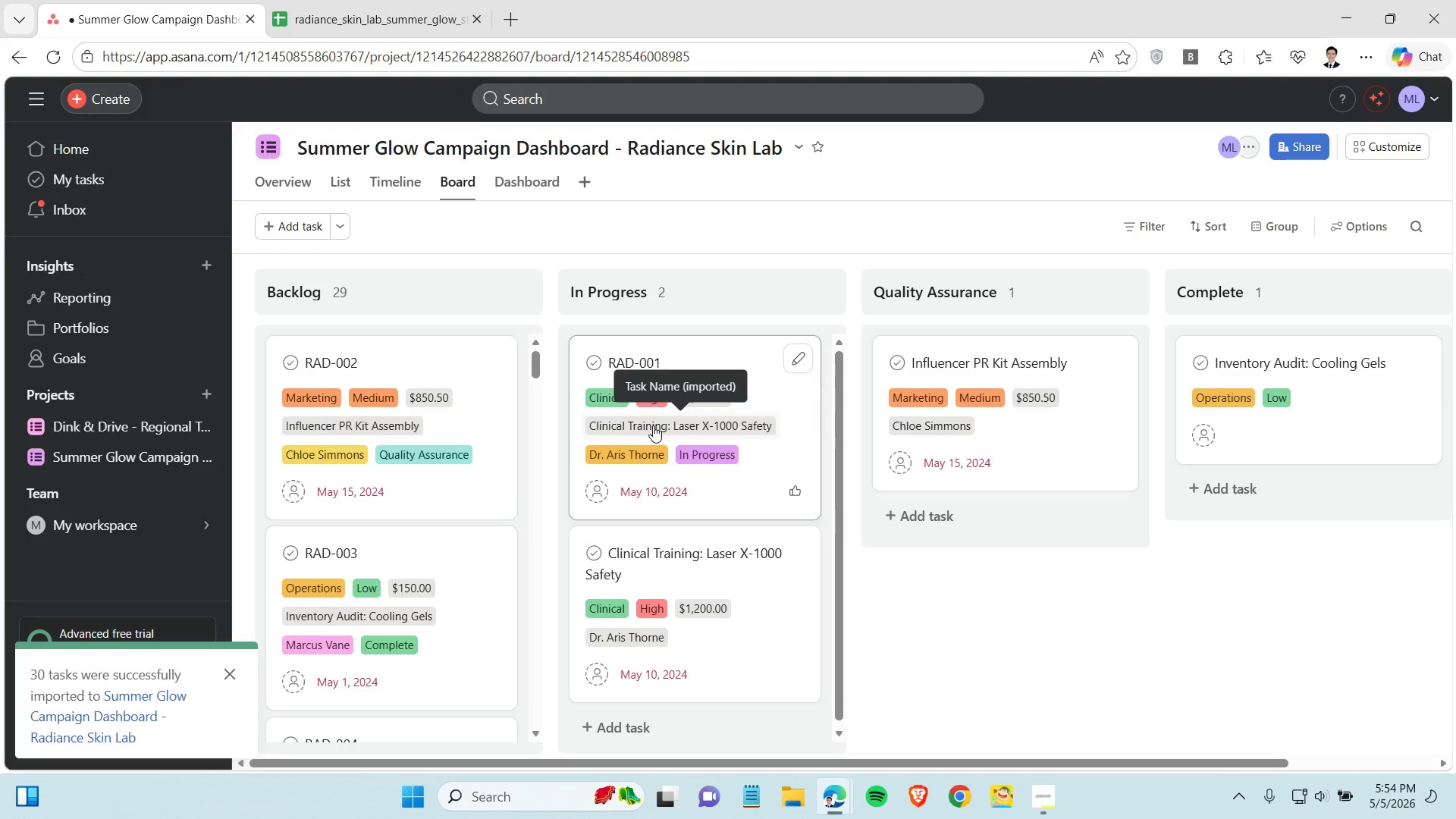 
wait(20.62)
 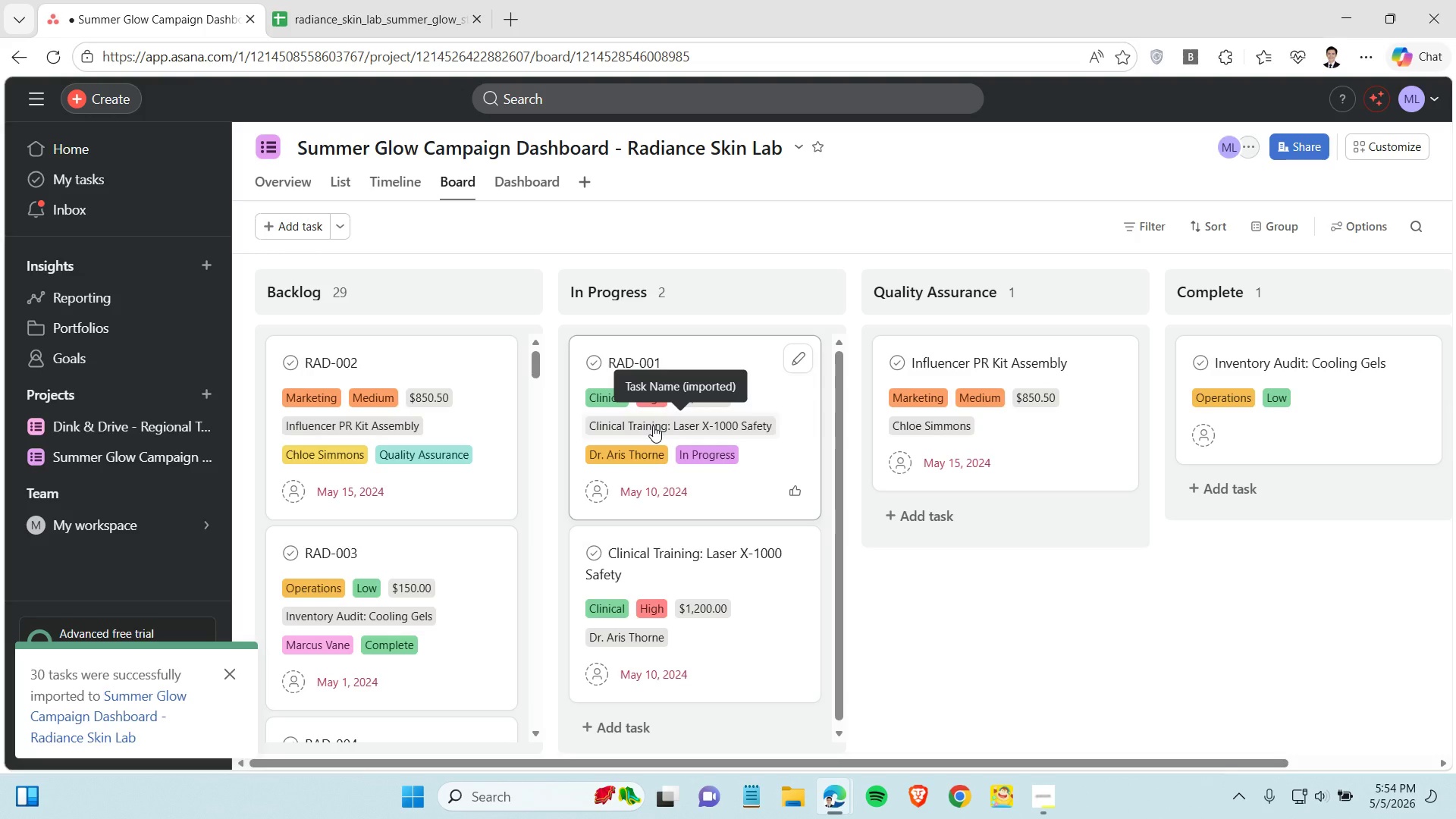 
scroll: coordinate [349, 488], scroll_direction: down, amount: 4.0
 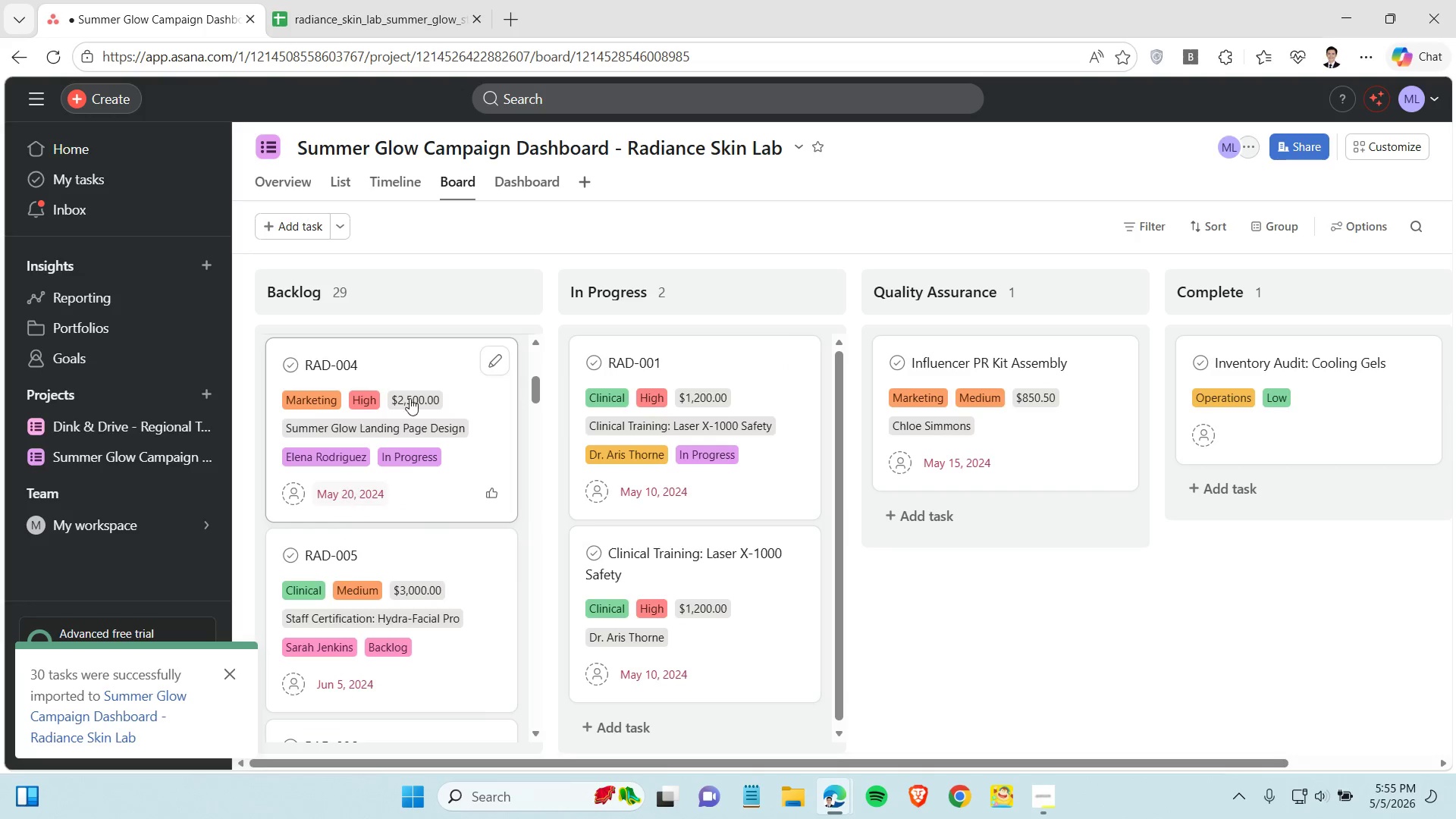 
left_click([312, 31])
 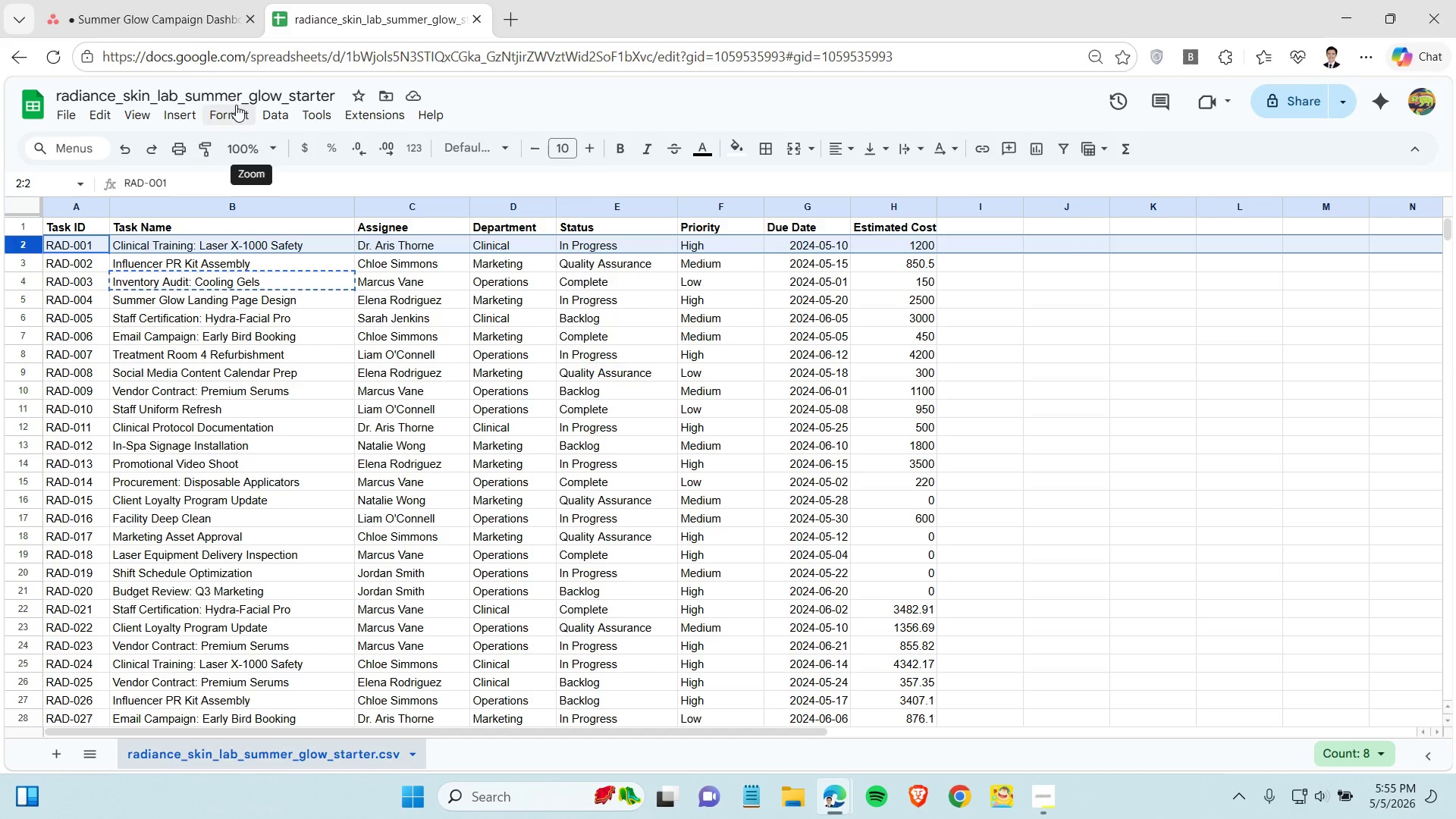 
left_click([187, 5])
 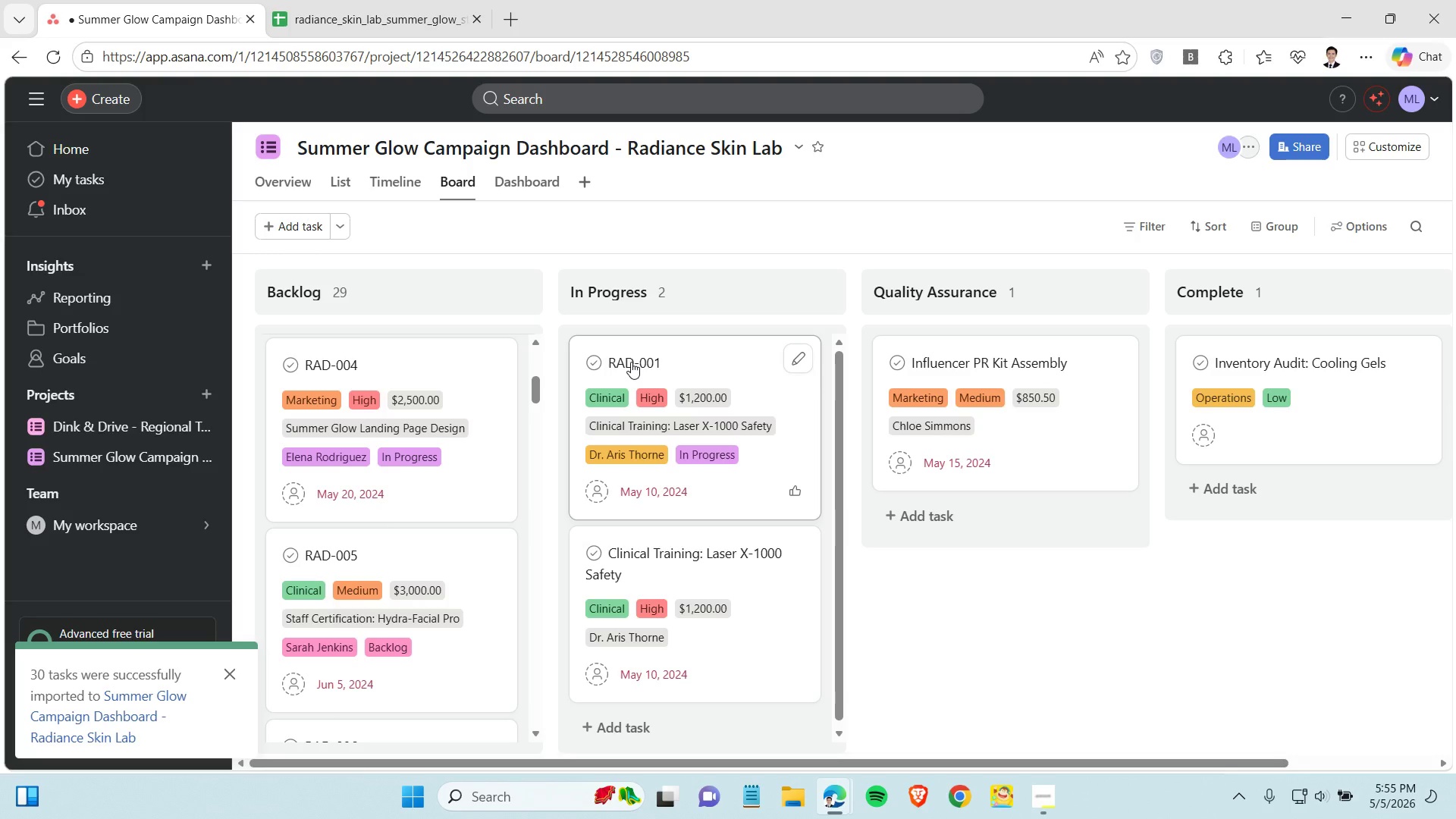 
wait(9.64)
 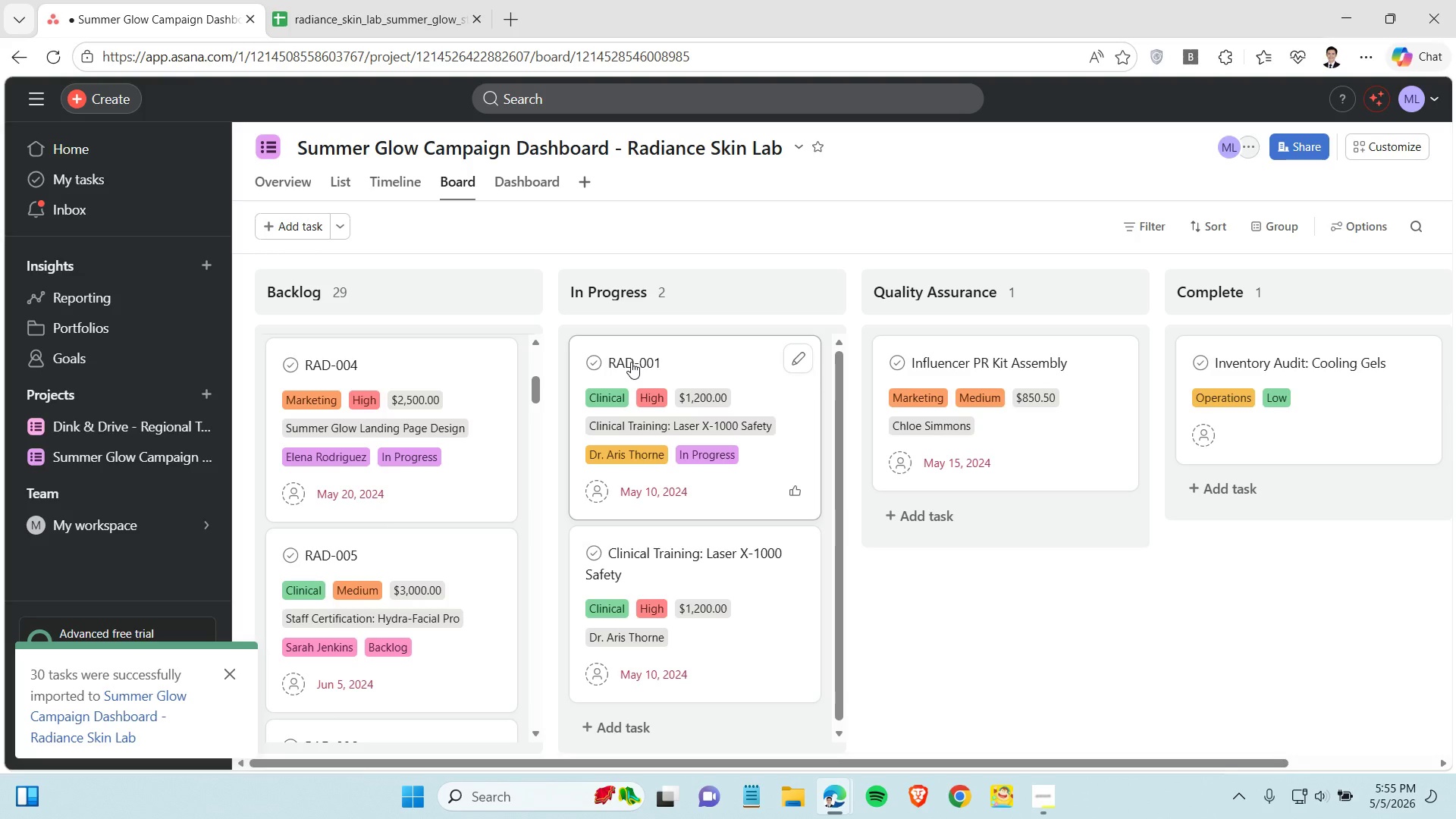 
scroll: coordinate [629, 383], scroll_direction: down, amount: 2.0
 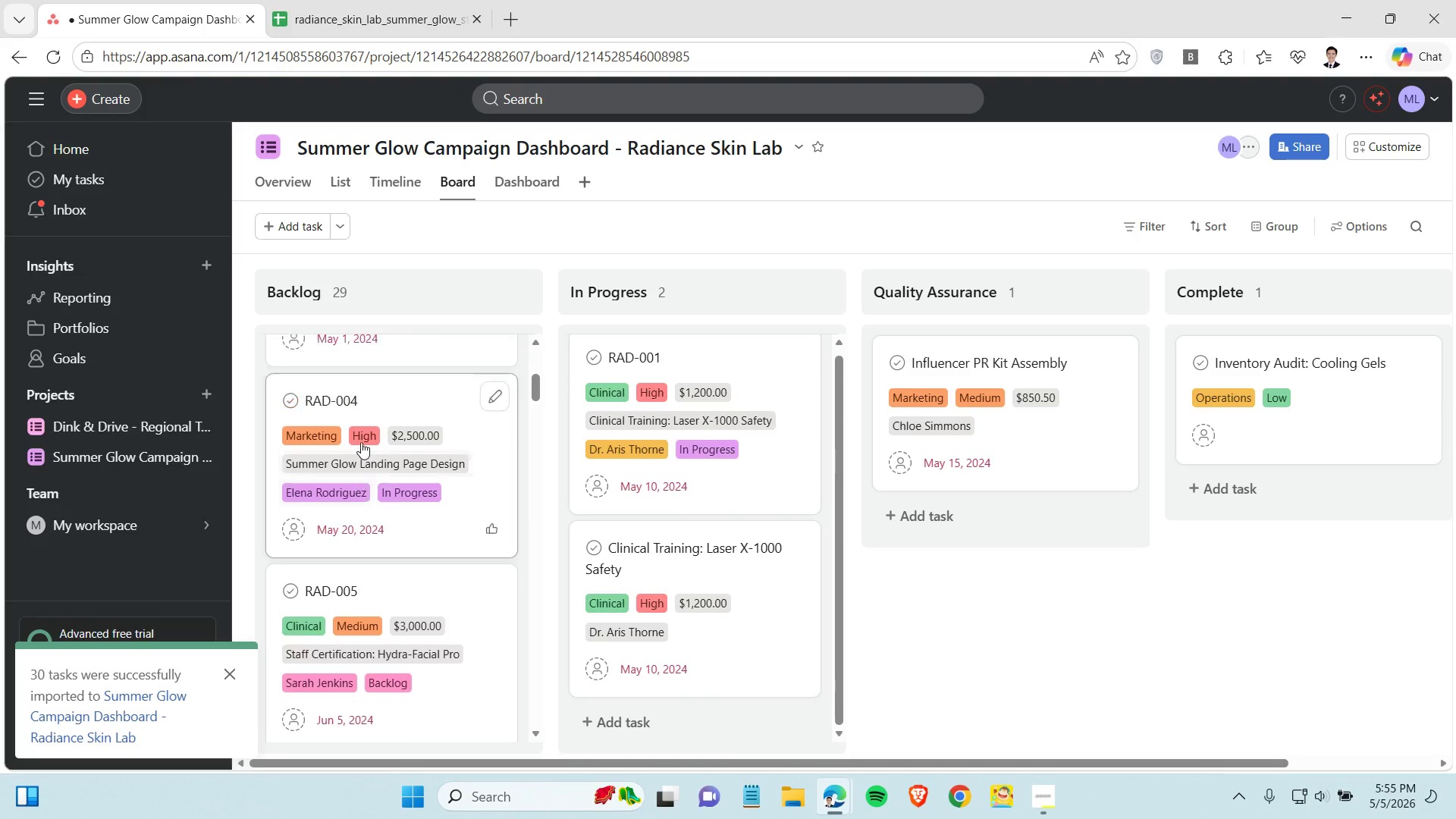 
scroll: coordinate [361, 442], scroll_direction: none, amount: 0.0
 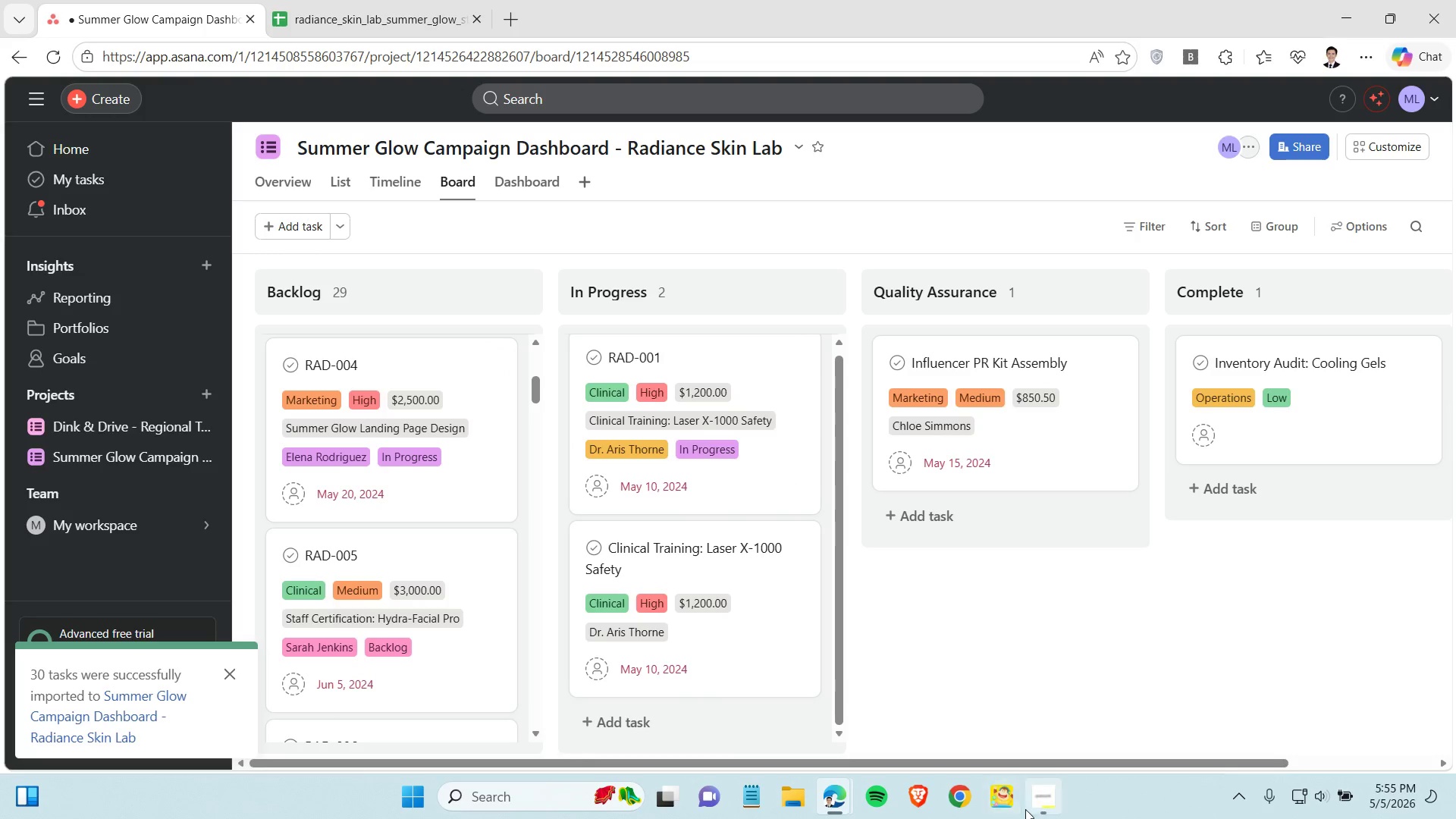 
left_click([1034, 808])